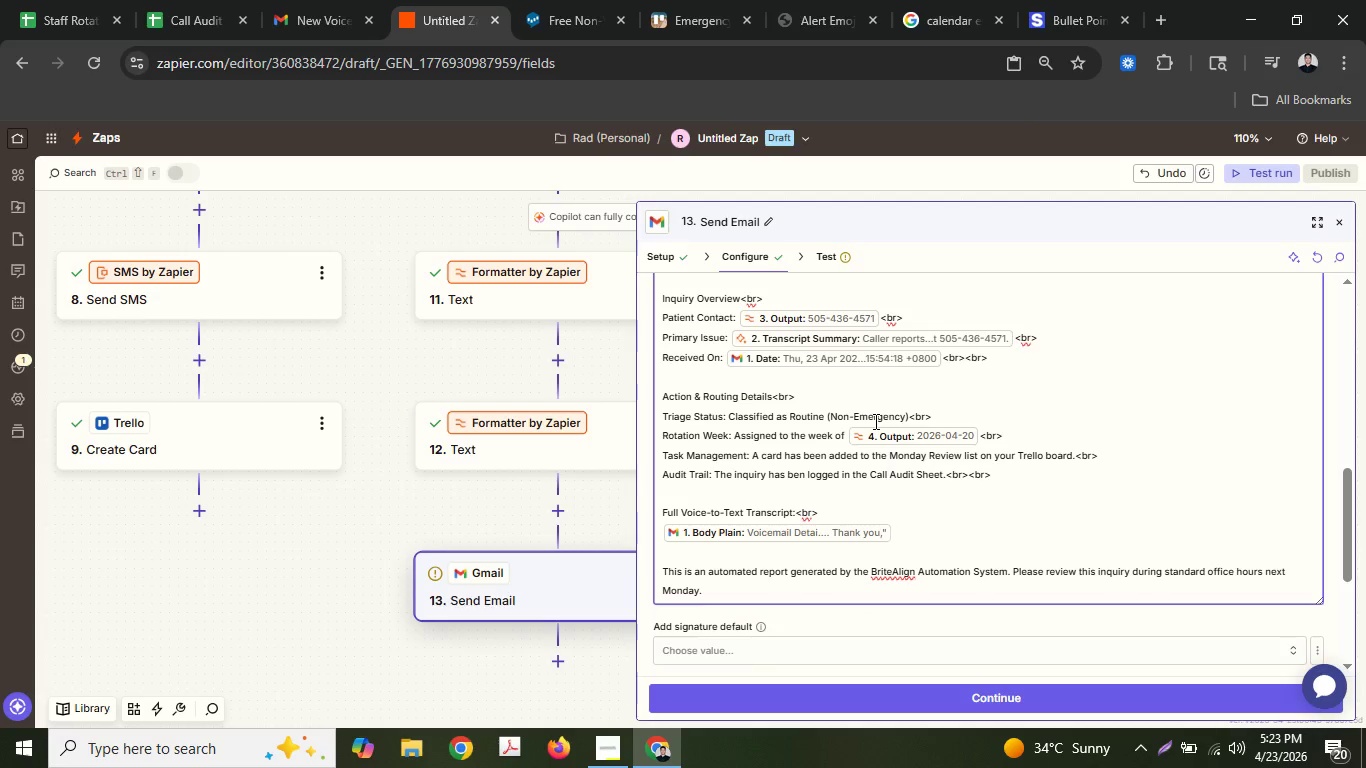 
key(Control+V)
 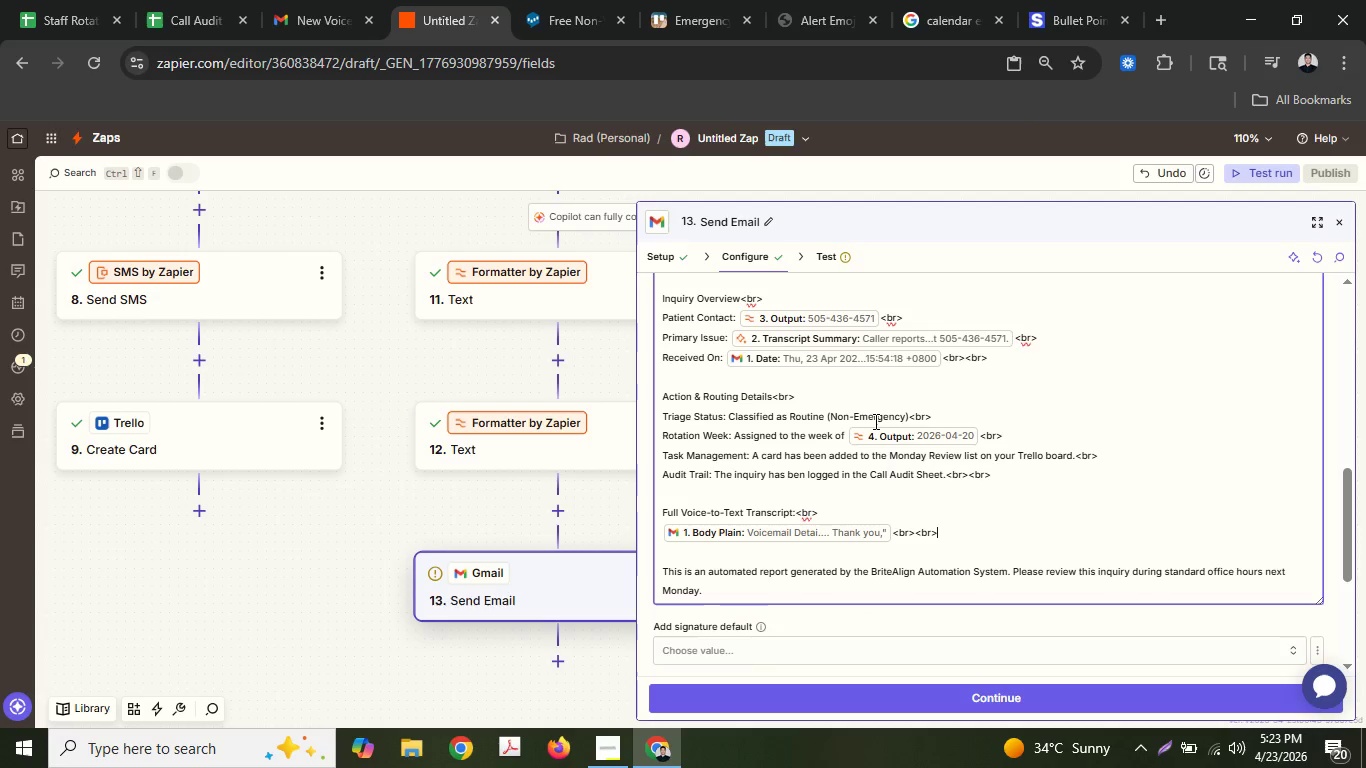 
key(Control+V)
 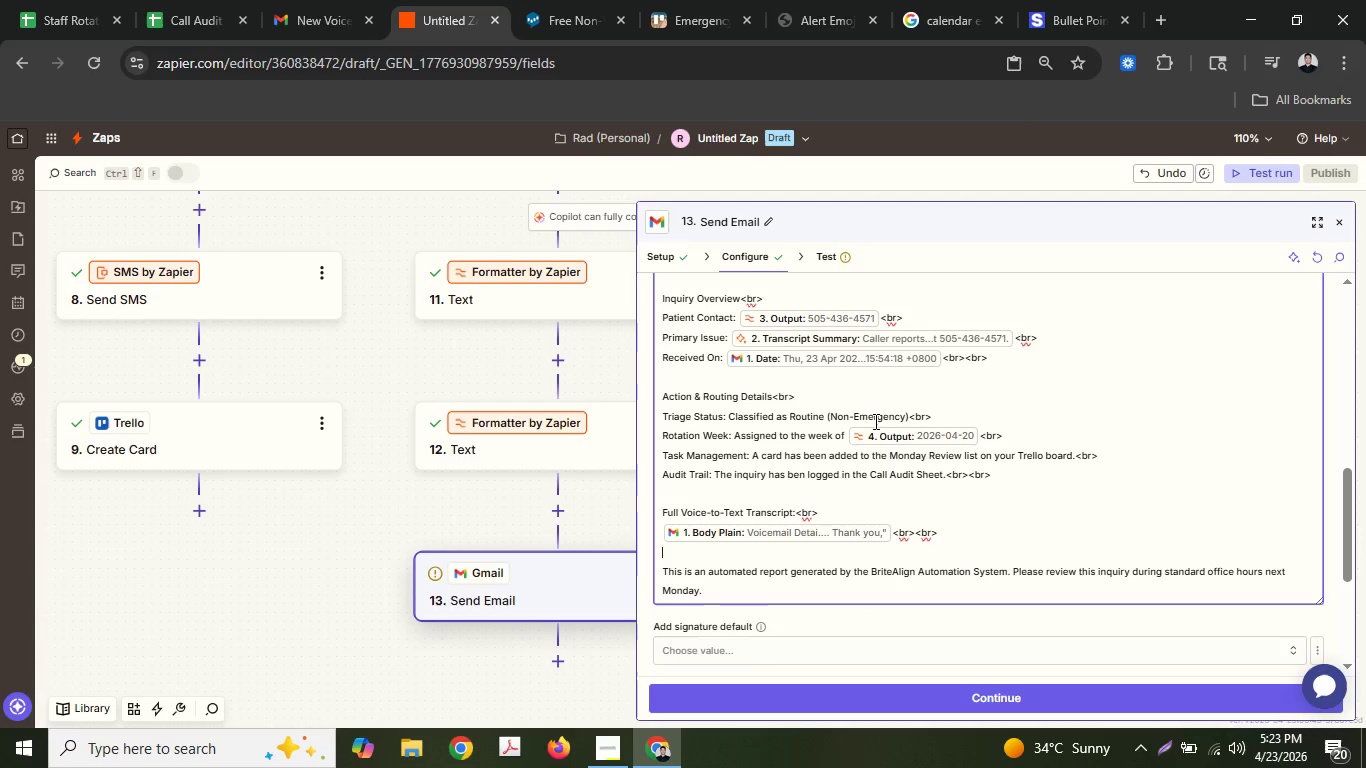 
key(ArrowDown)
 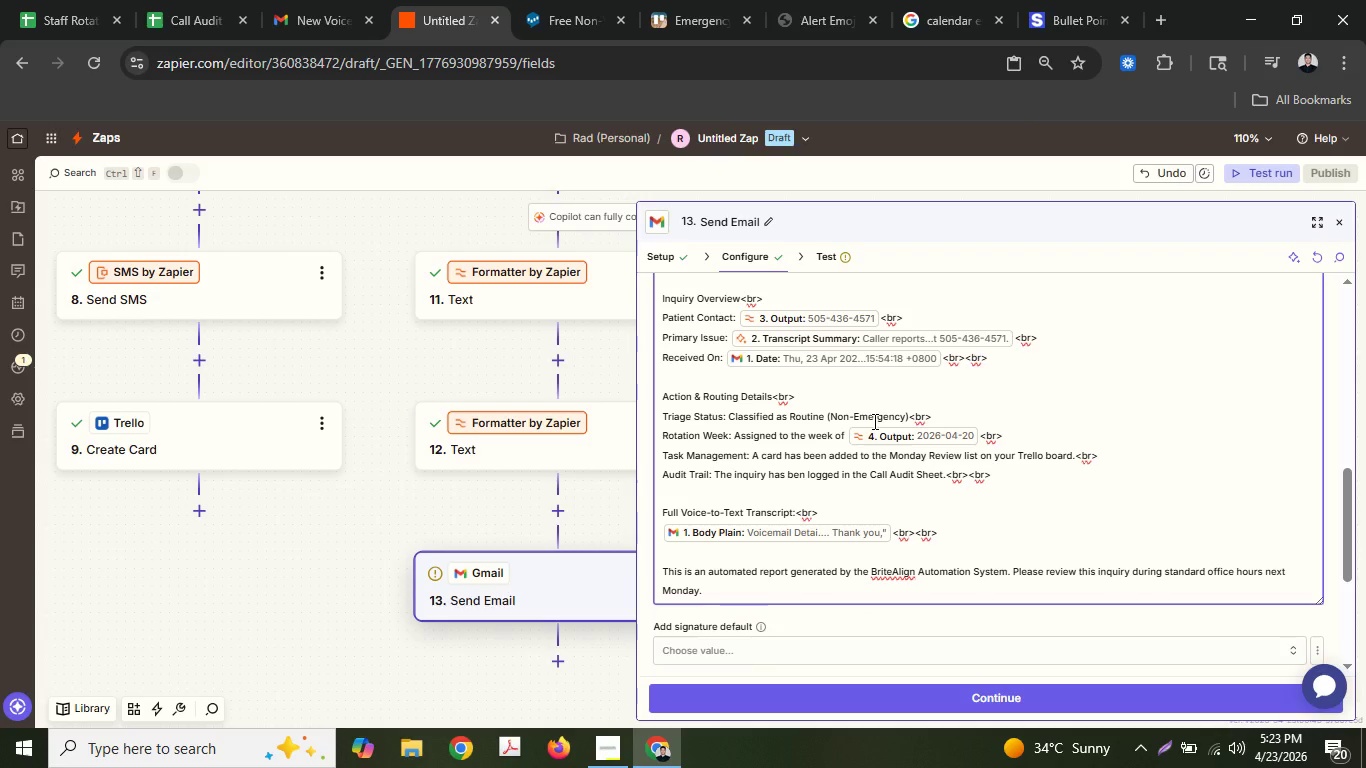 
wait(6.58)
 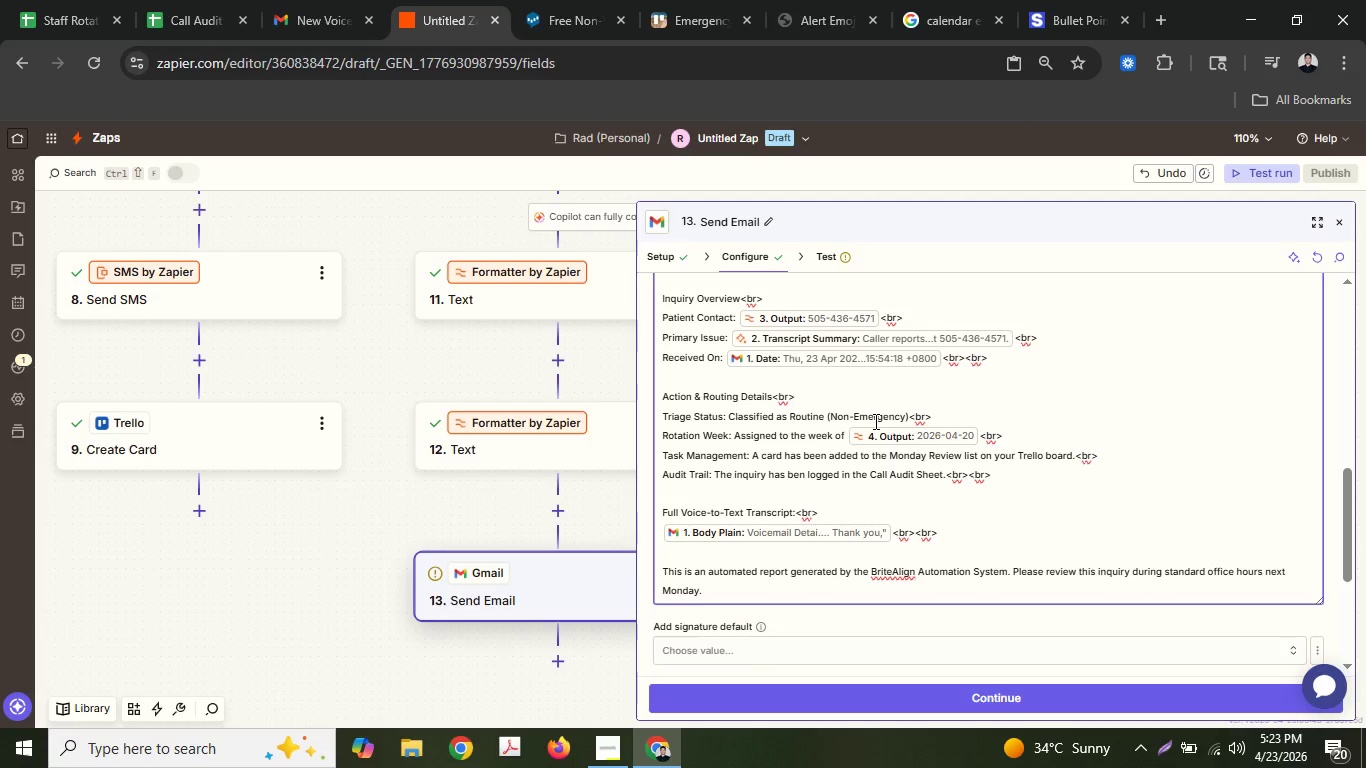 
scroll: coordinate [812, 383], scroll_direction: up, amount: 3.0
 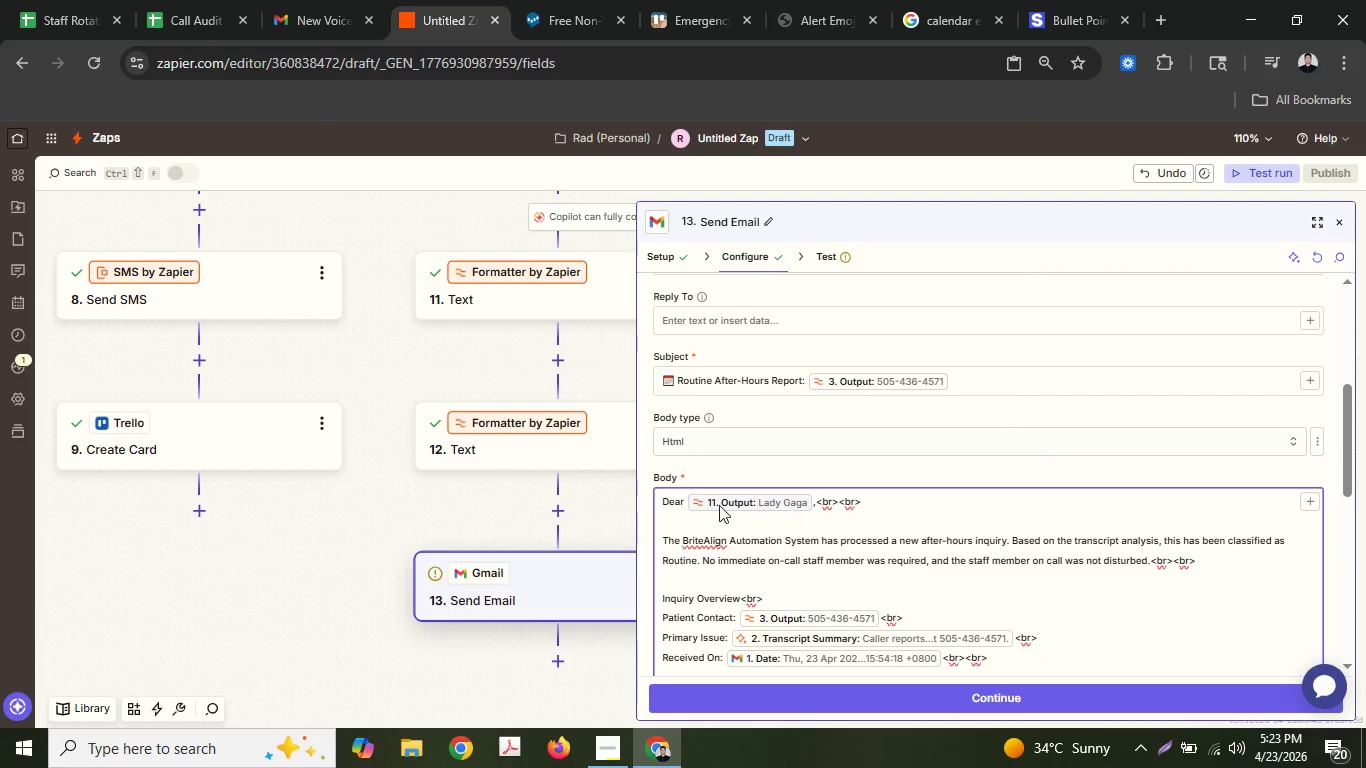 
left_click([688, 502])
 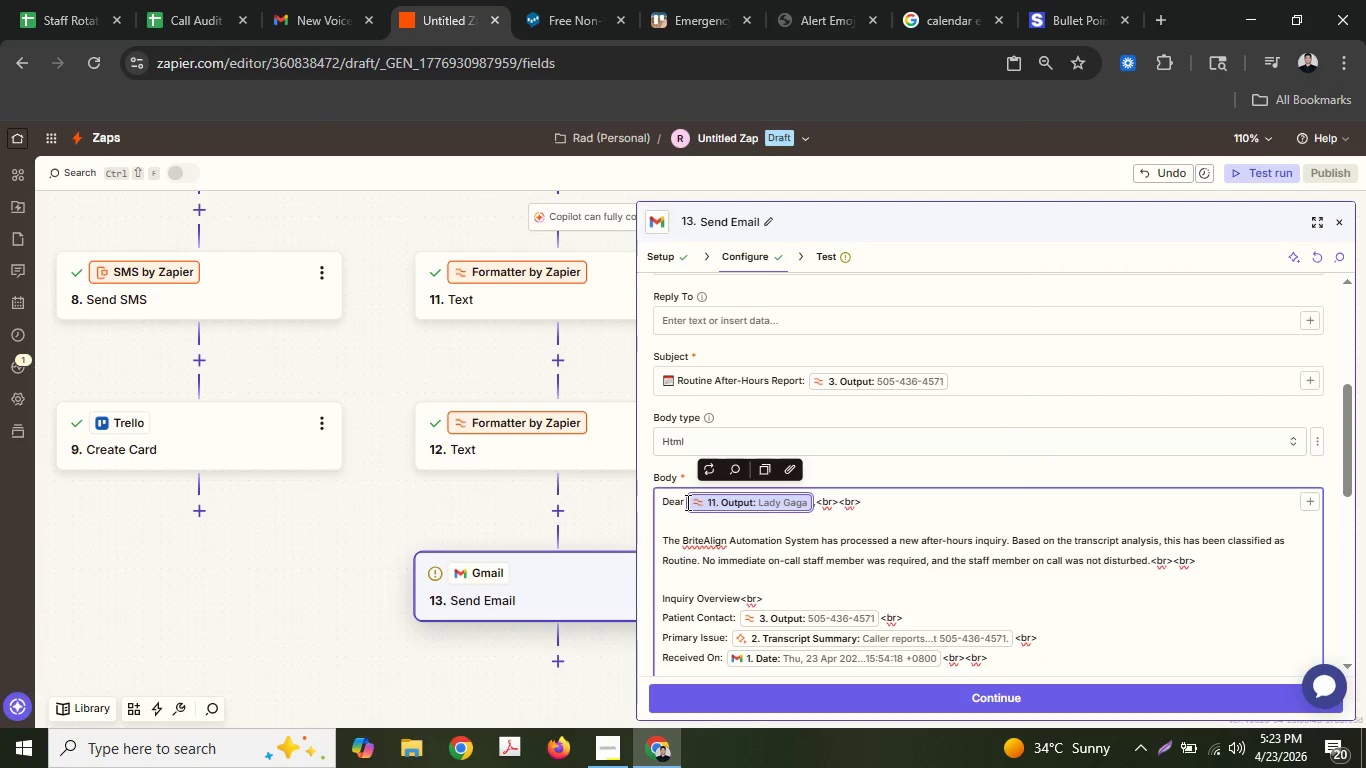 
left_click([686, 502])
 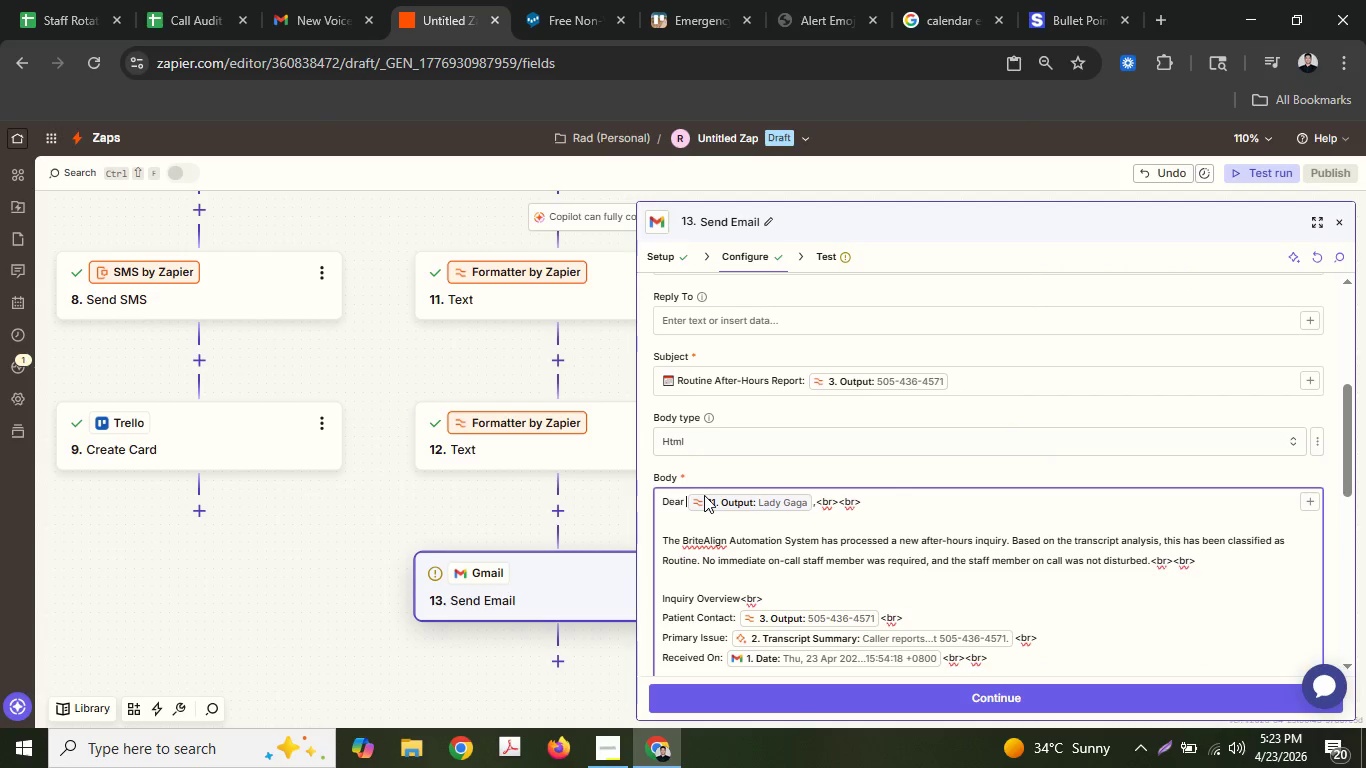 
key(Shift+ShiftLeft)
 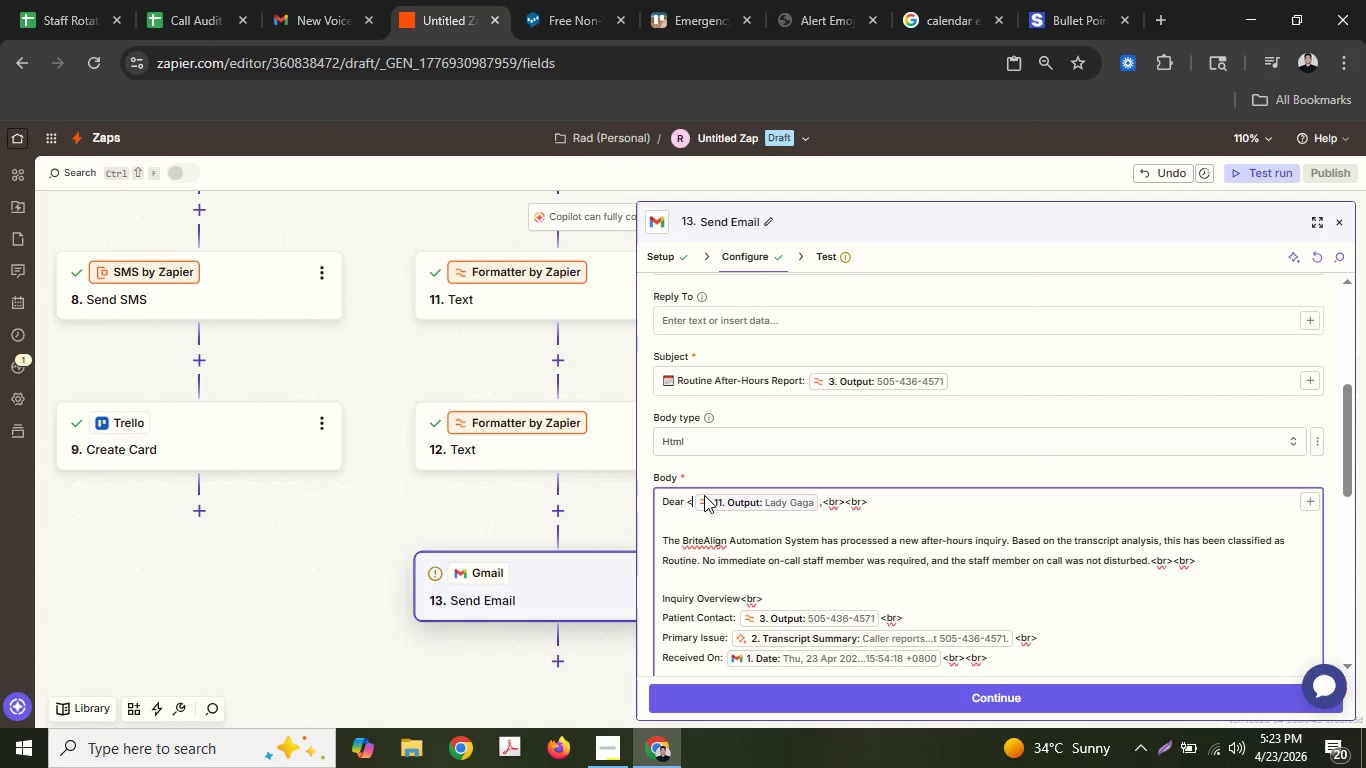 
key(Shift+Comma)
 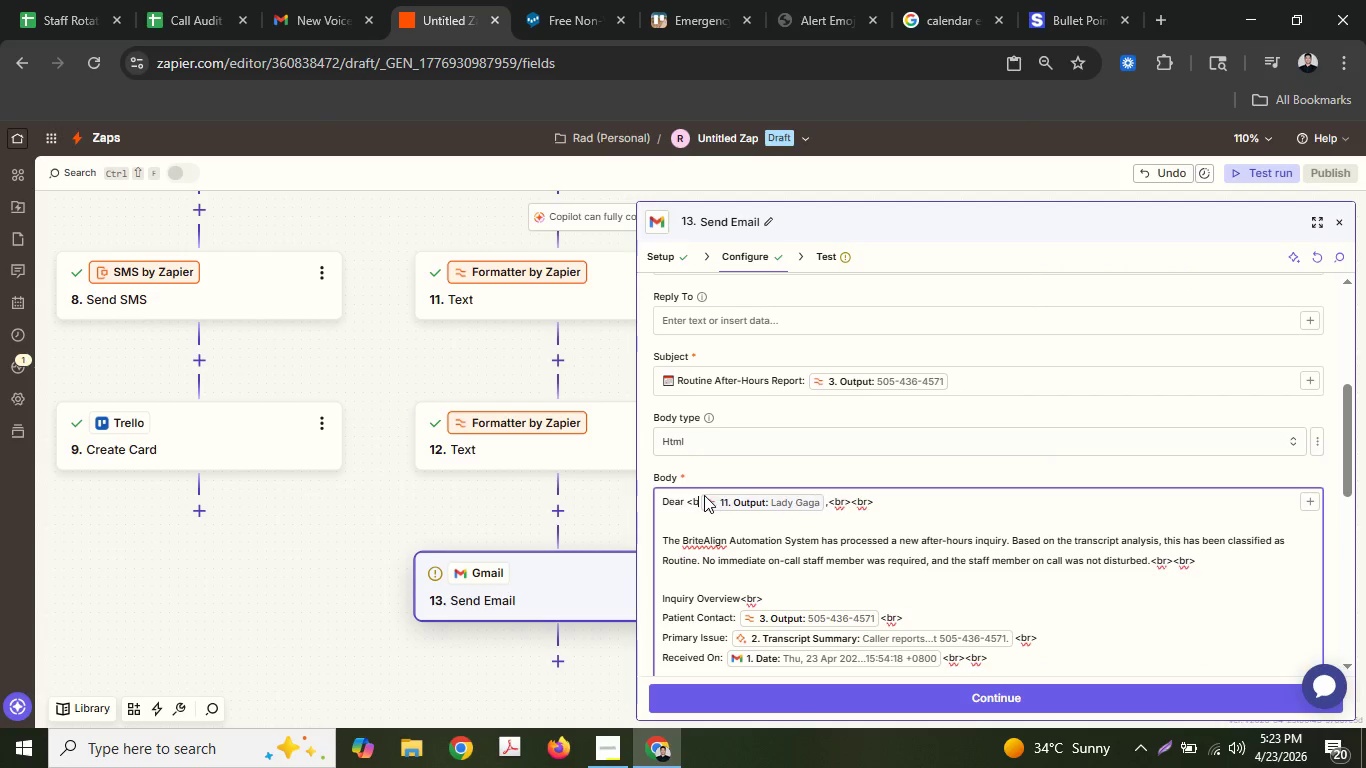 
key(B)
 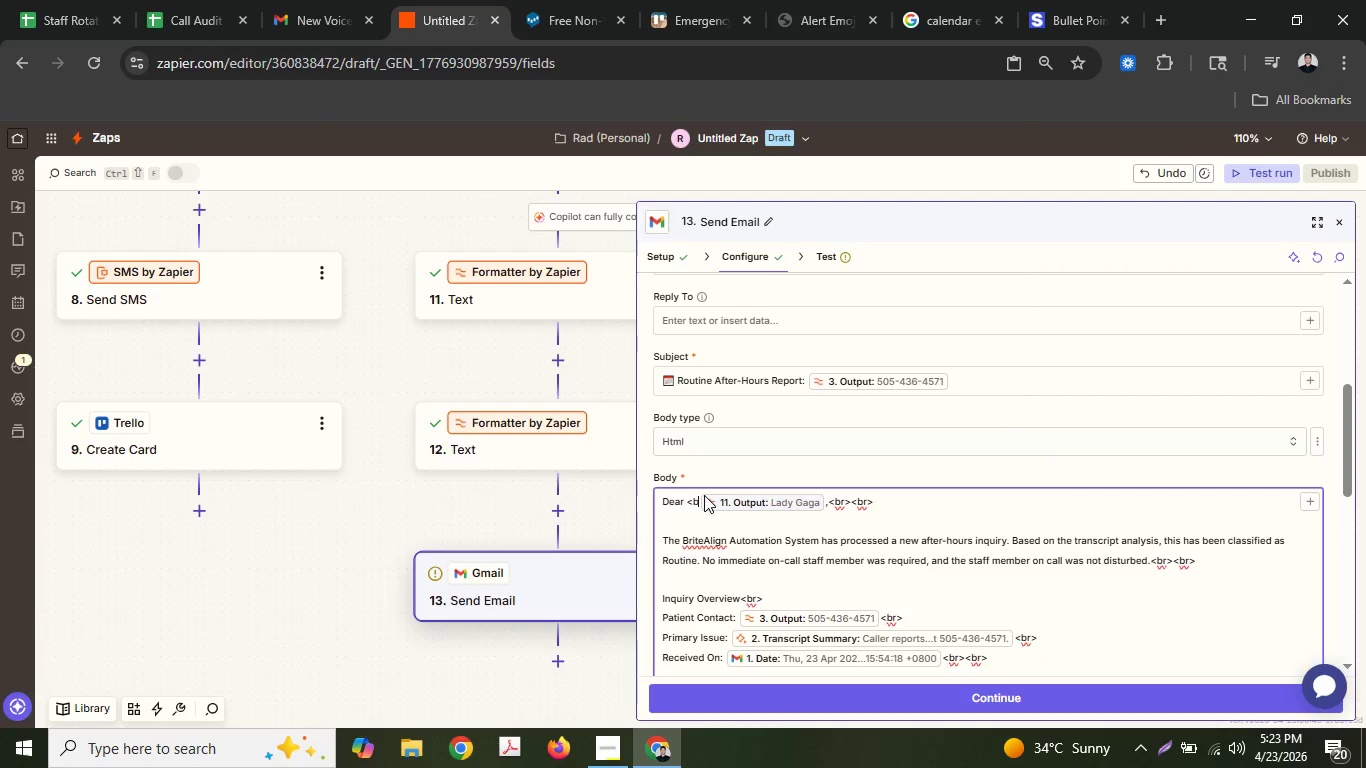 
key(Shift+ShiftLeft)
 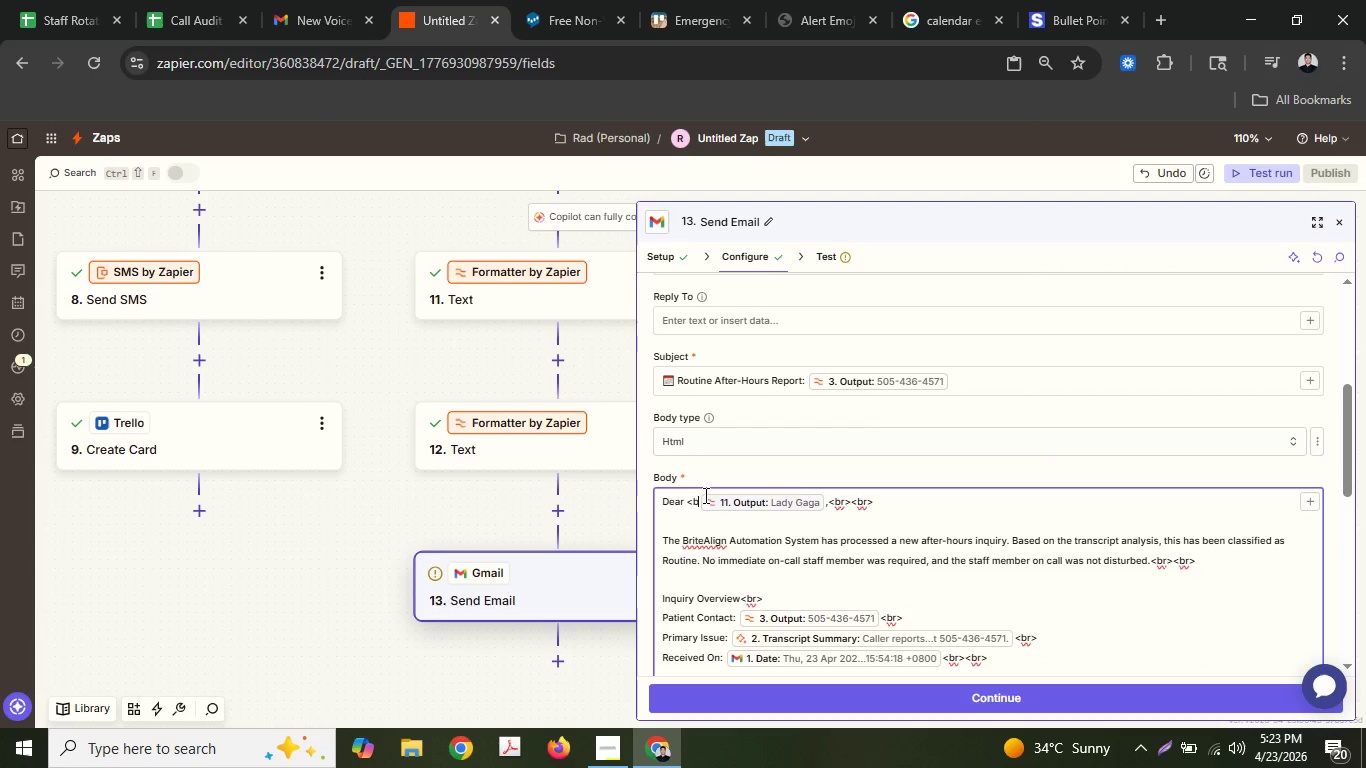 
key(Shift+Period)
 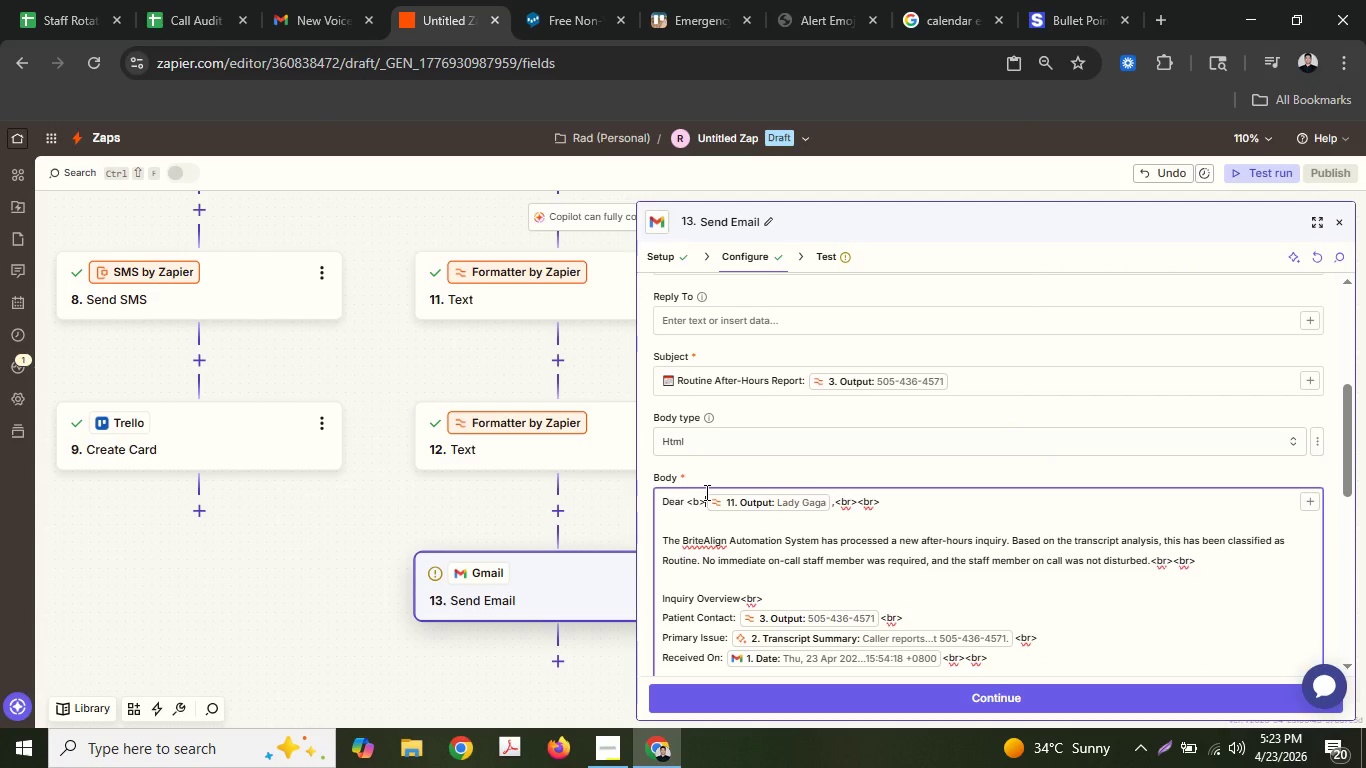 
hold_key(key=ArrowRight, duration=0.83)
 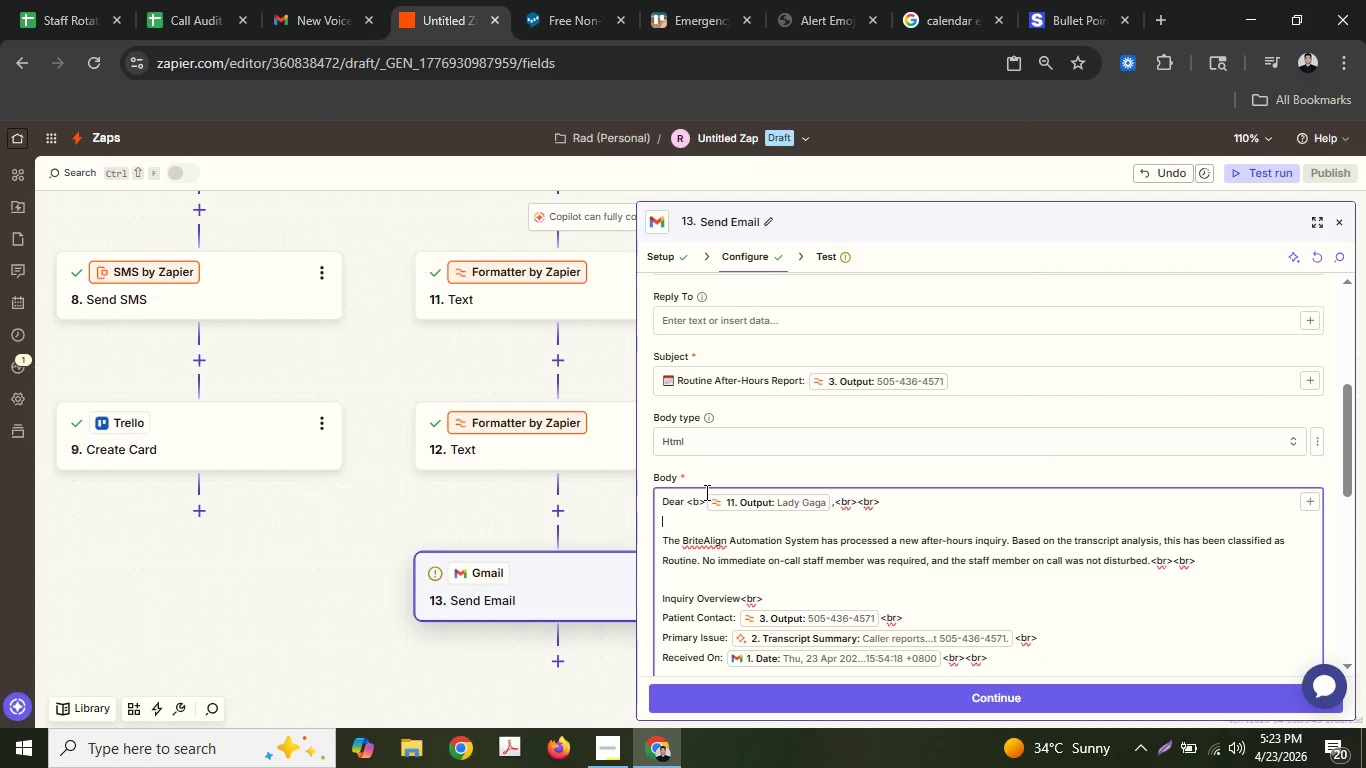 
hold_key(key=ArrowLeft, duration=0.75)
 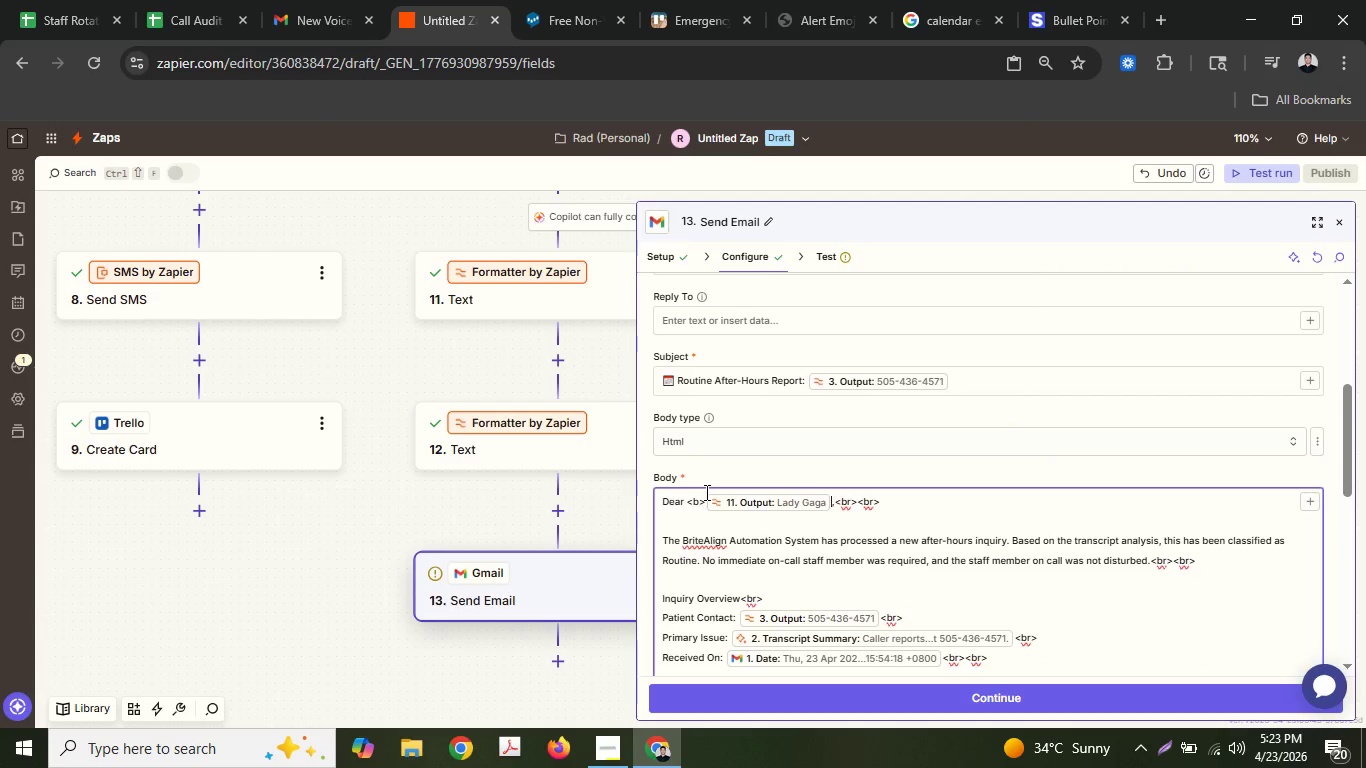 
key(ArrowLeft)
 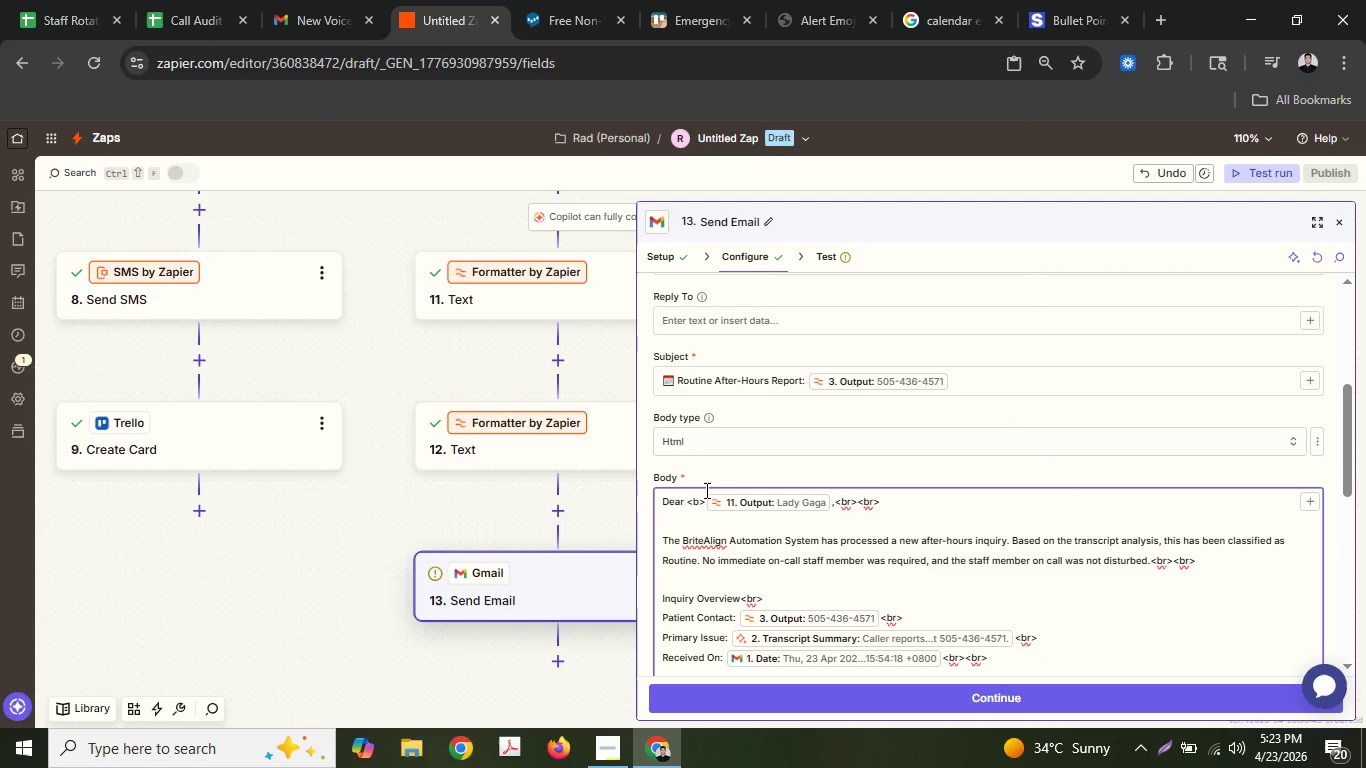 
key(ArrowLeft)
 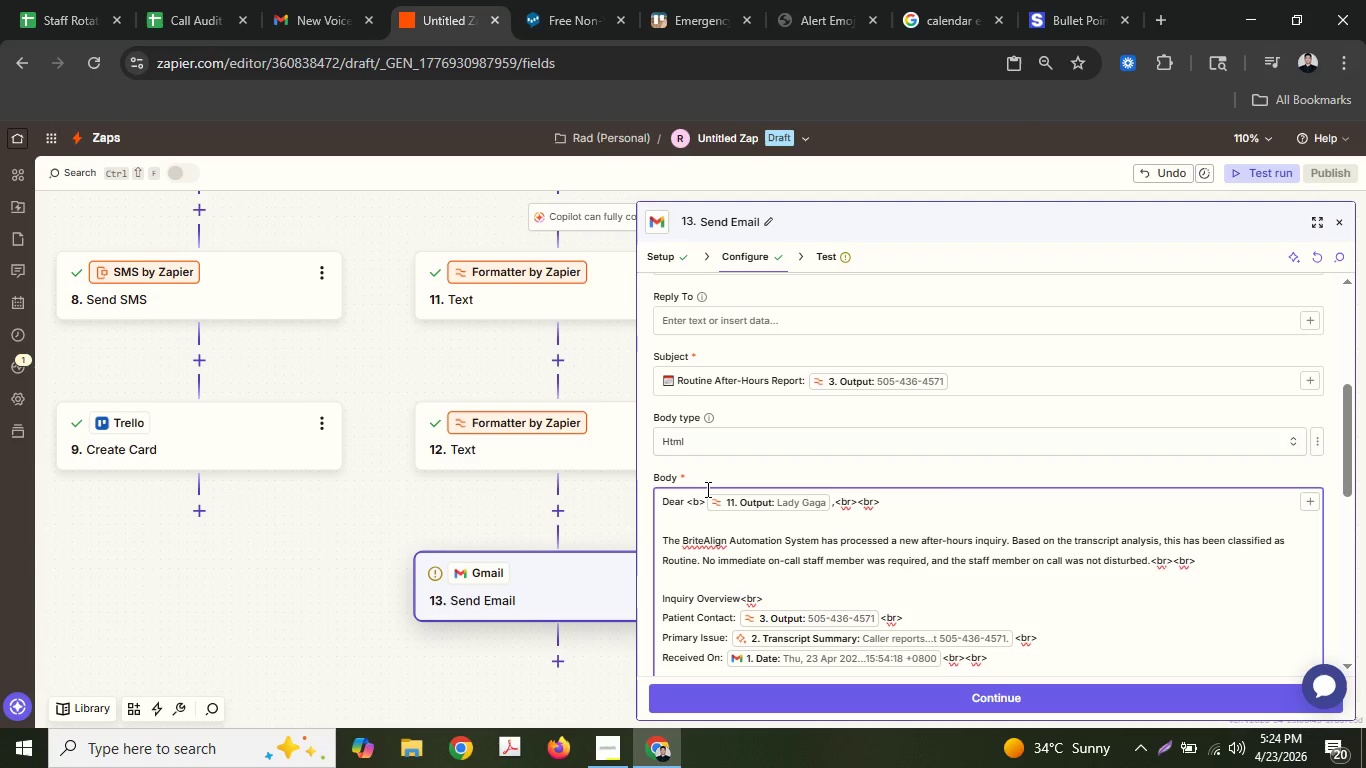 
key(ArrowRight)
 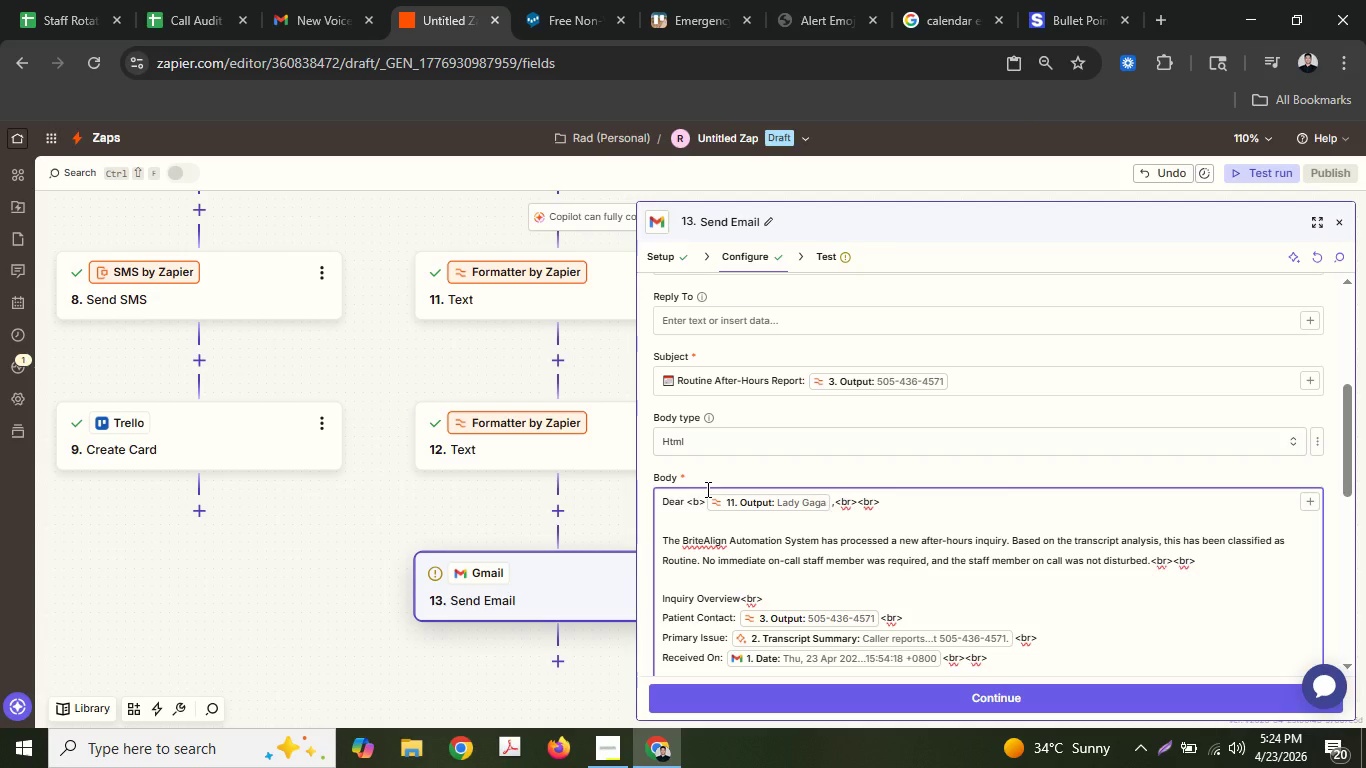 
key(Shift+ShiftLeft)
 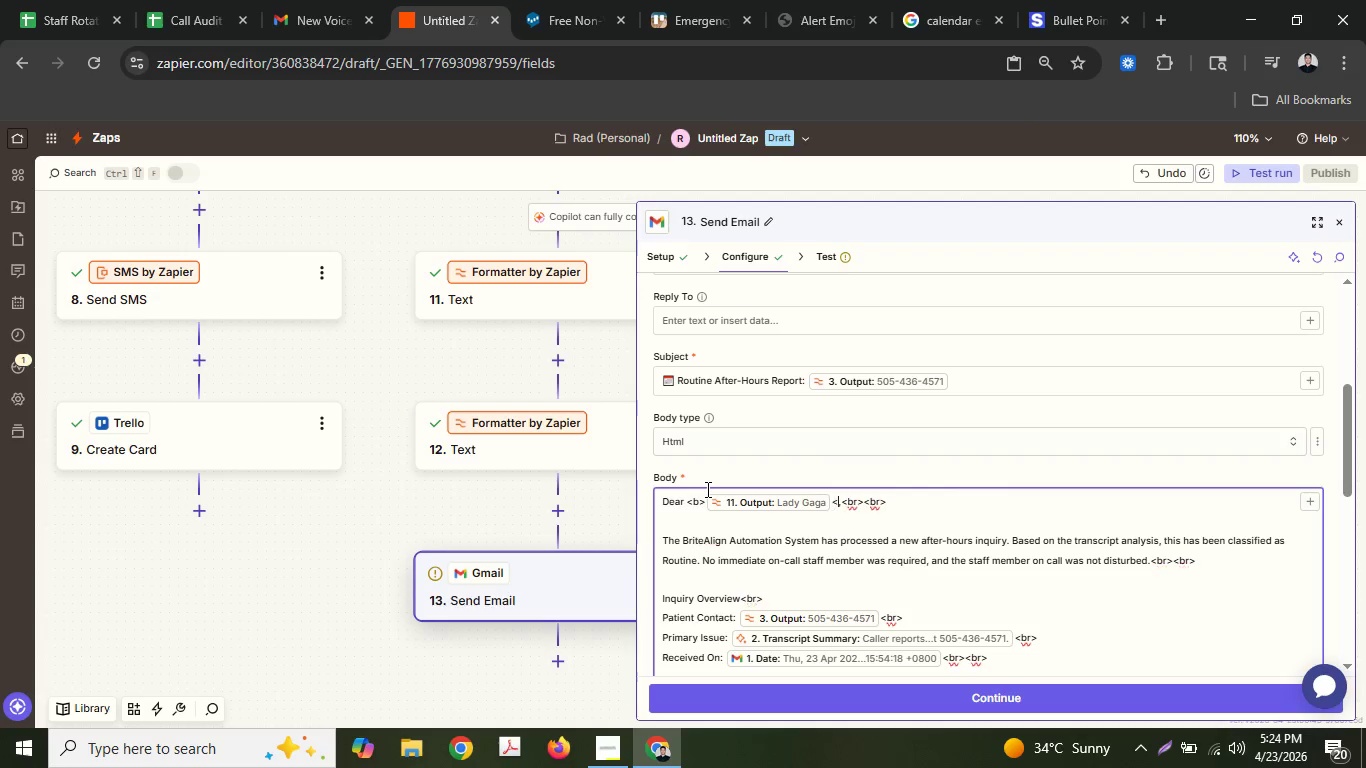 
key(Shift+Comma)
 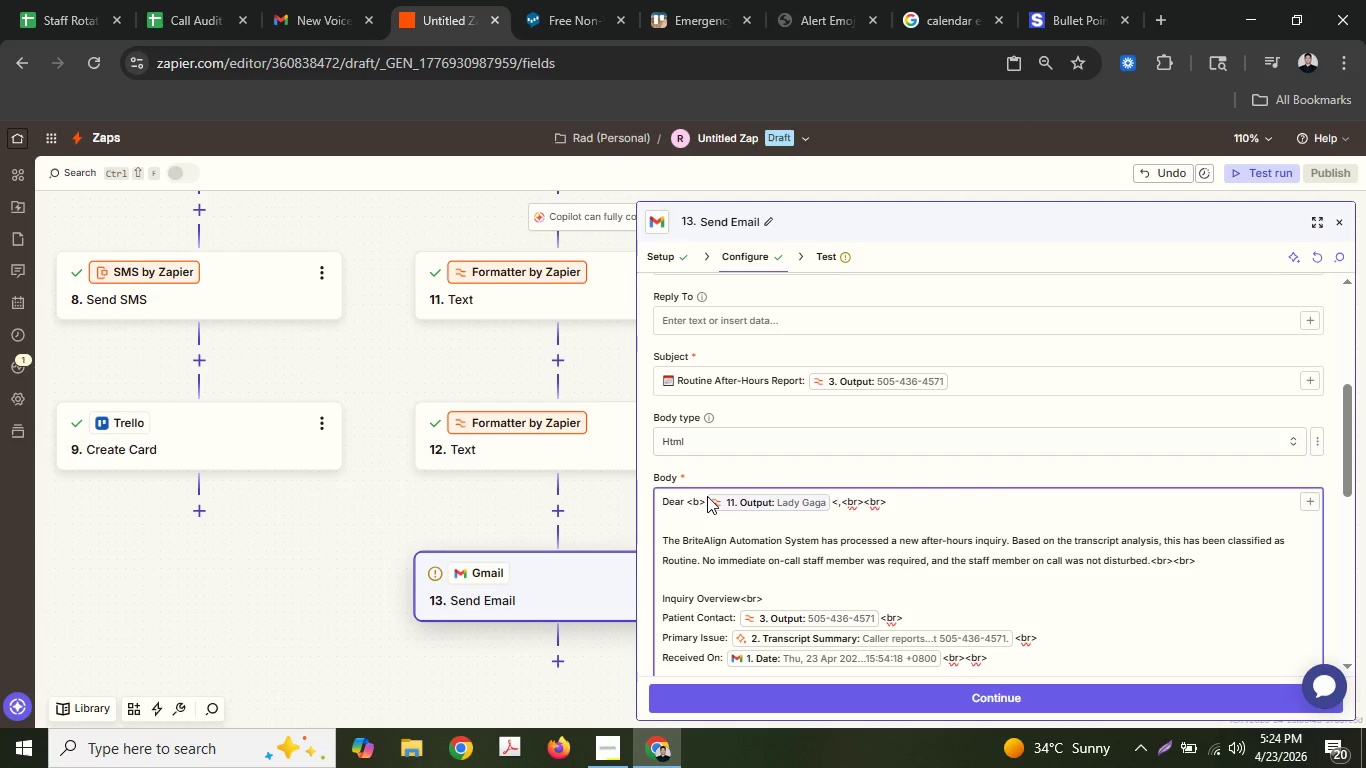 
key(Slash)
 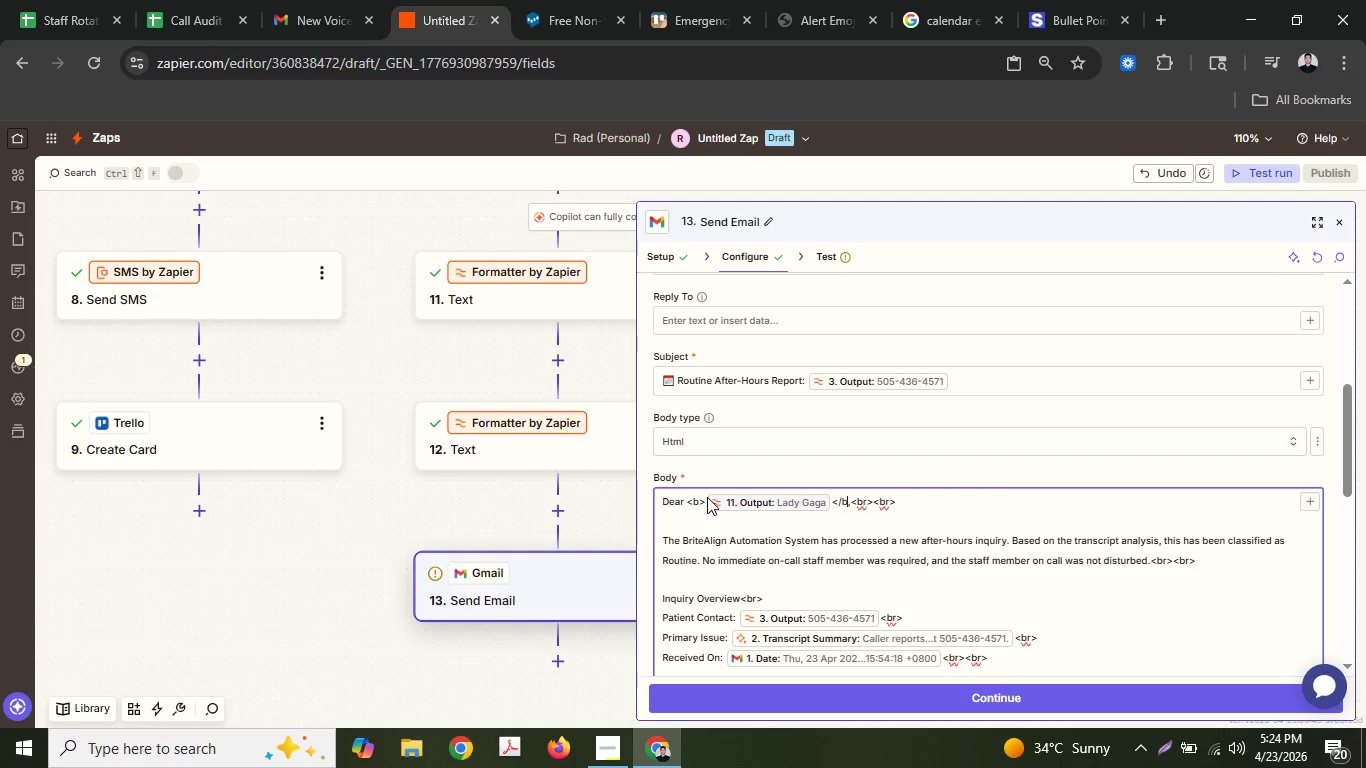 
key(B)
 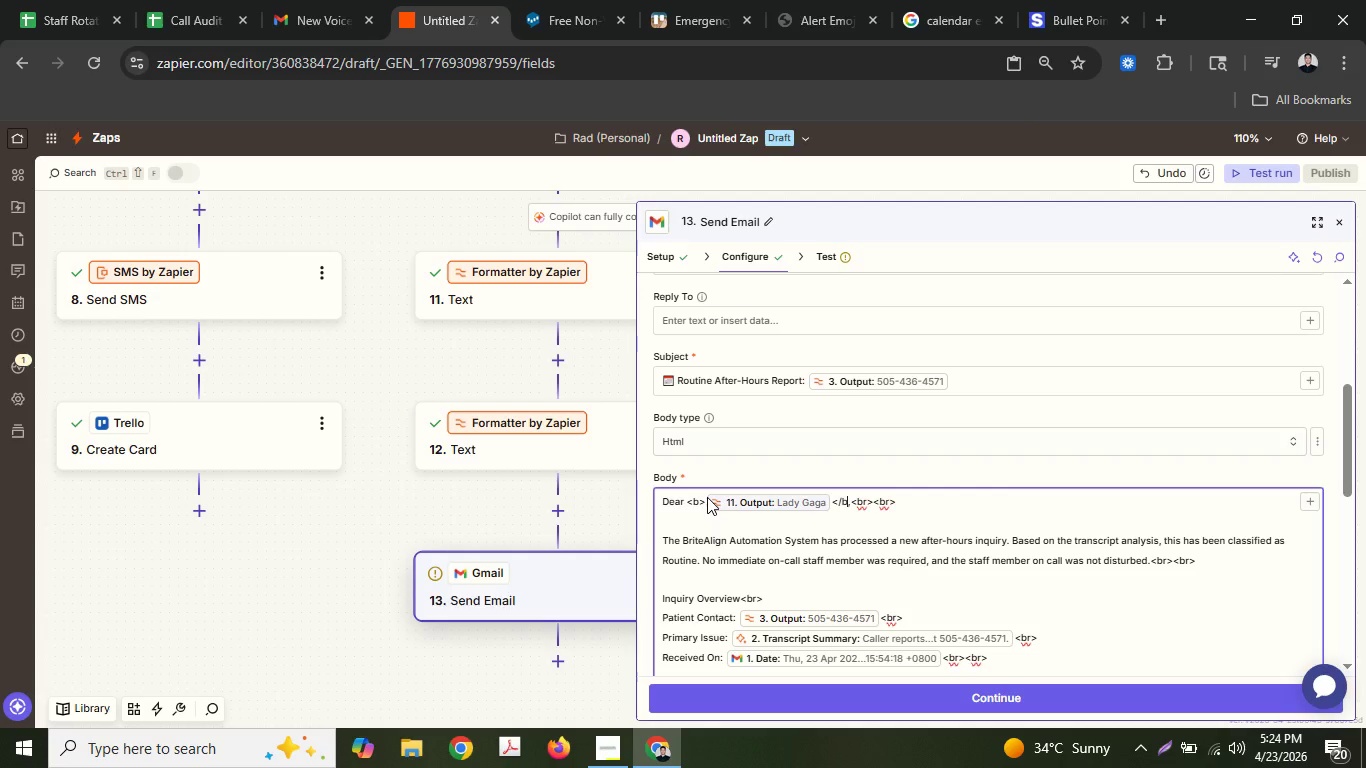 
key(Shift+ShiftLeft)
 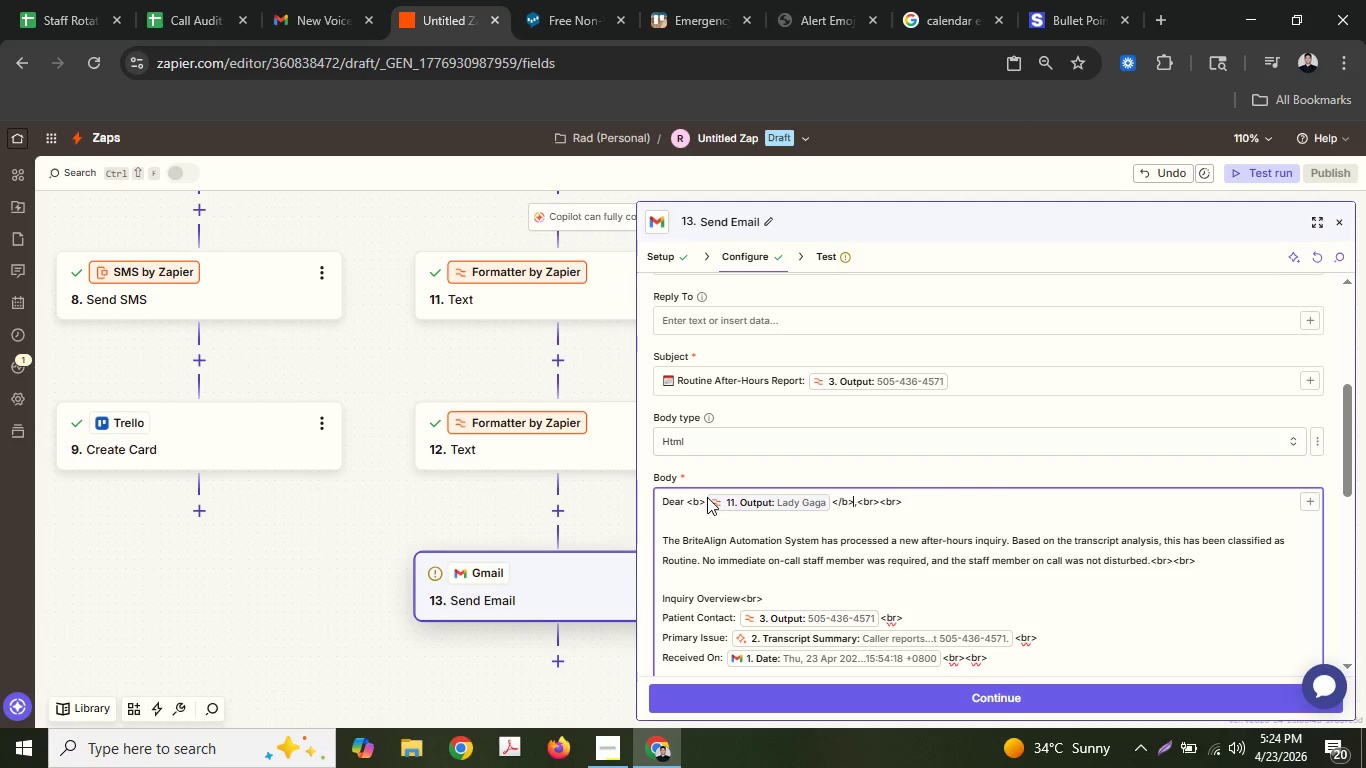 
key(Shift+Period)
 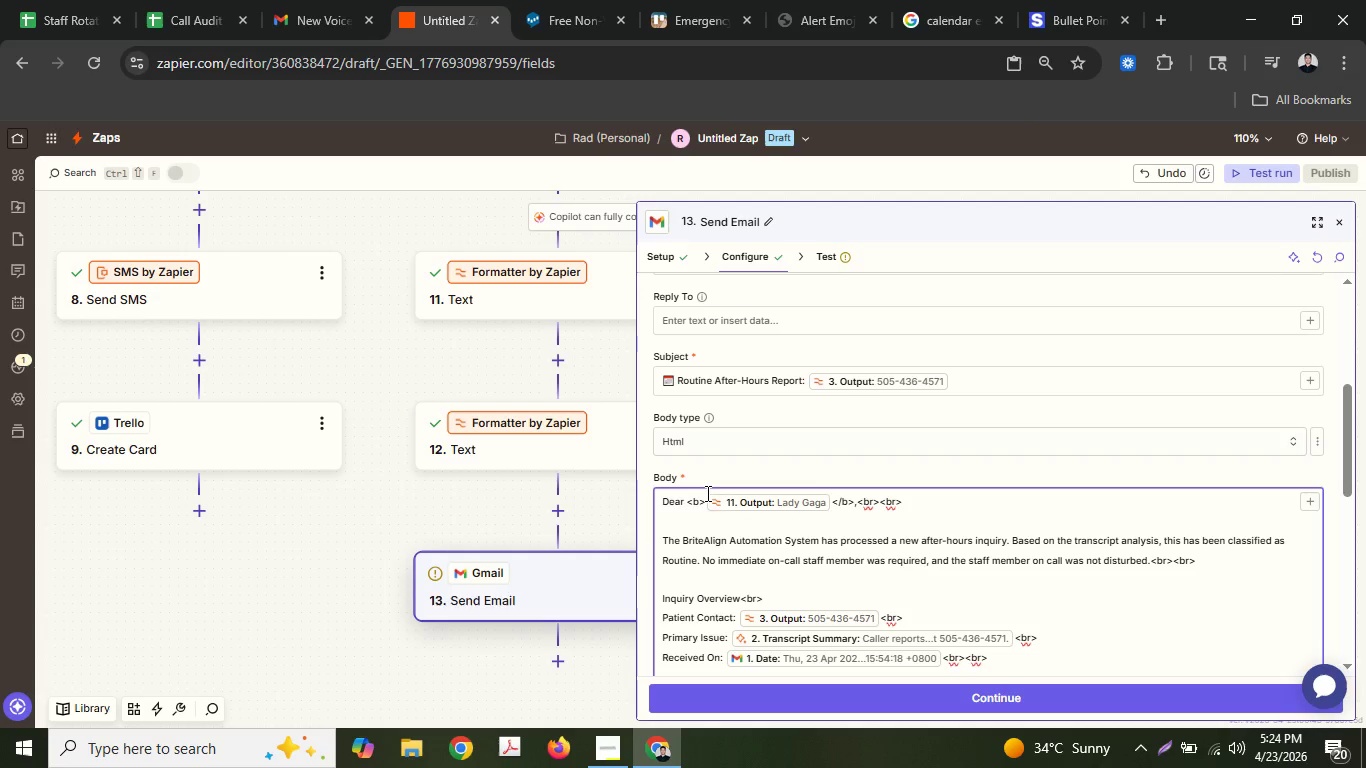 
key(ArrowDown)
 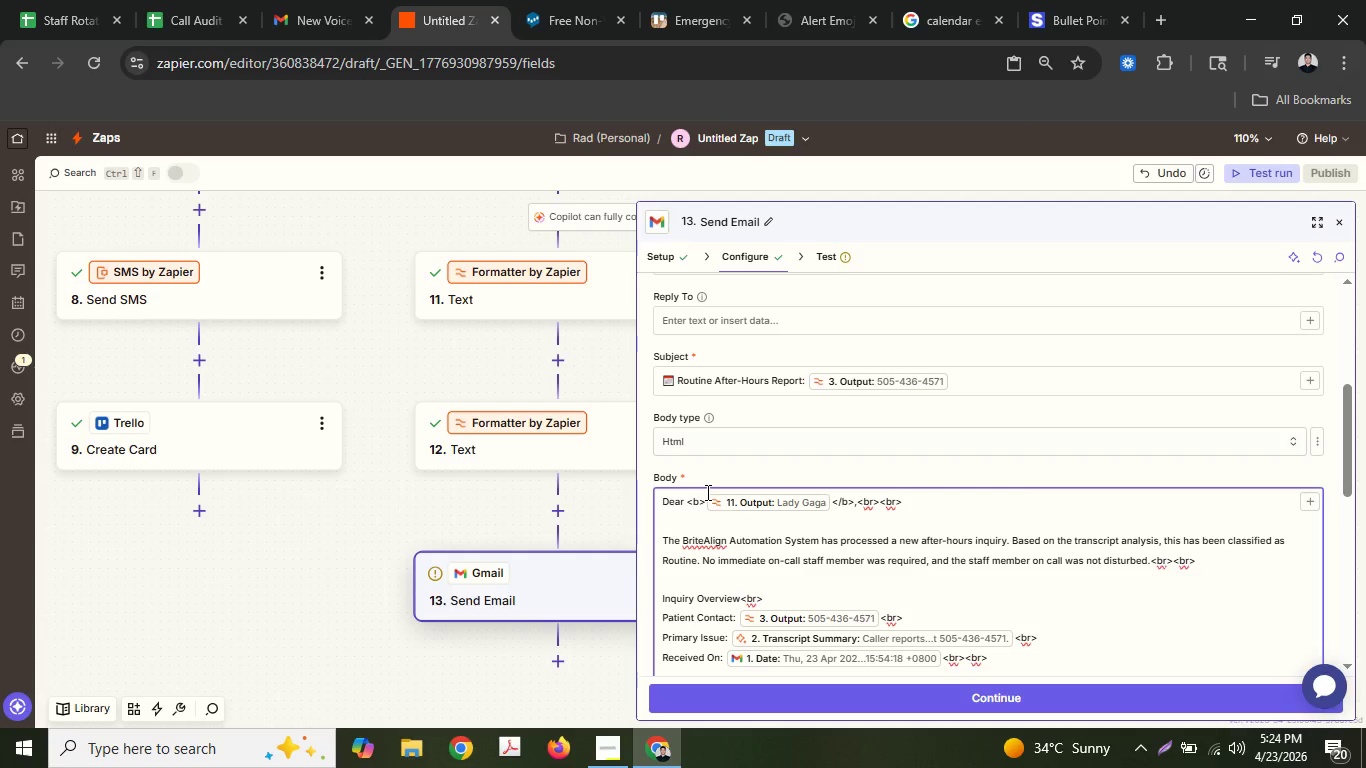 
key(ArrowDown)
 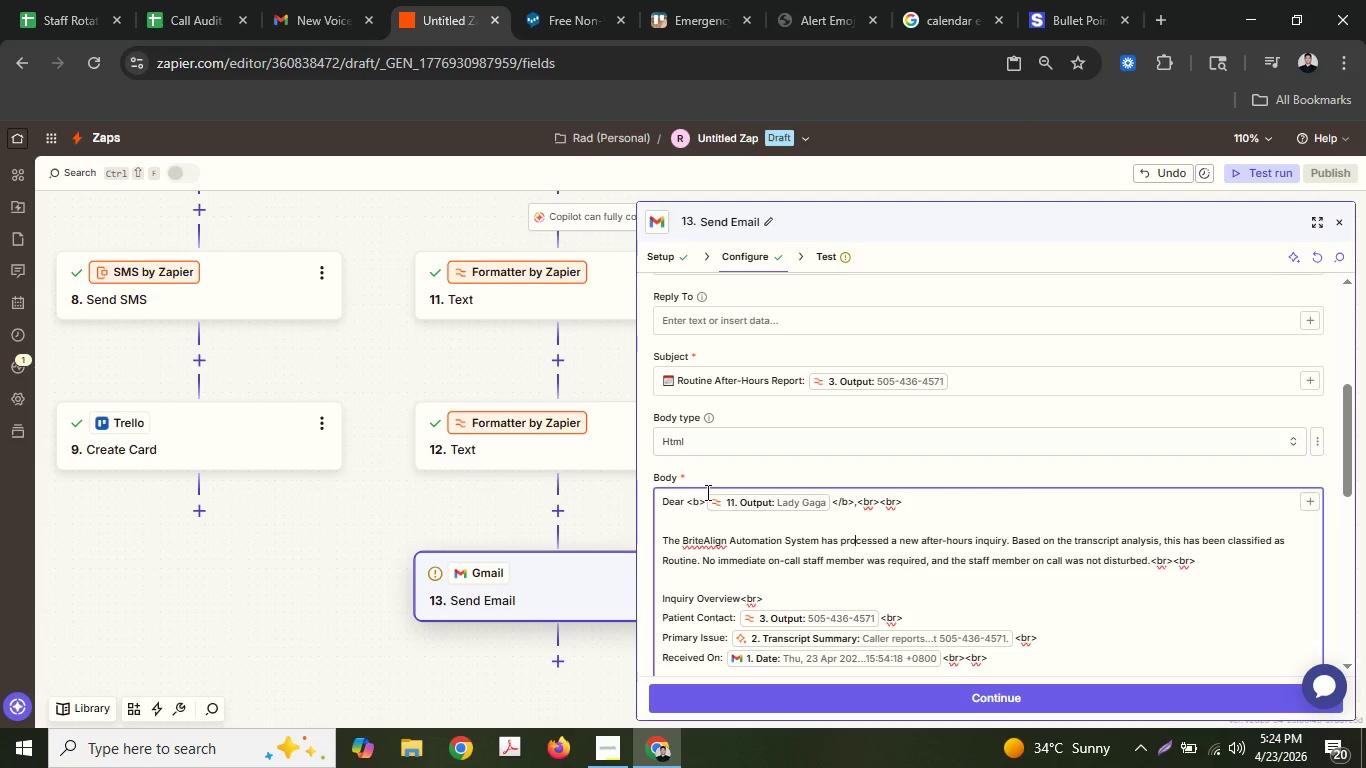 
key(ArrowDown)
 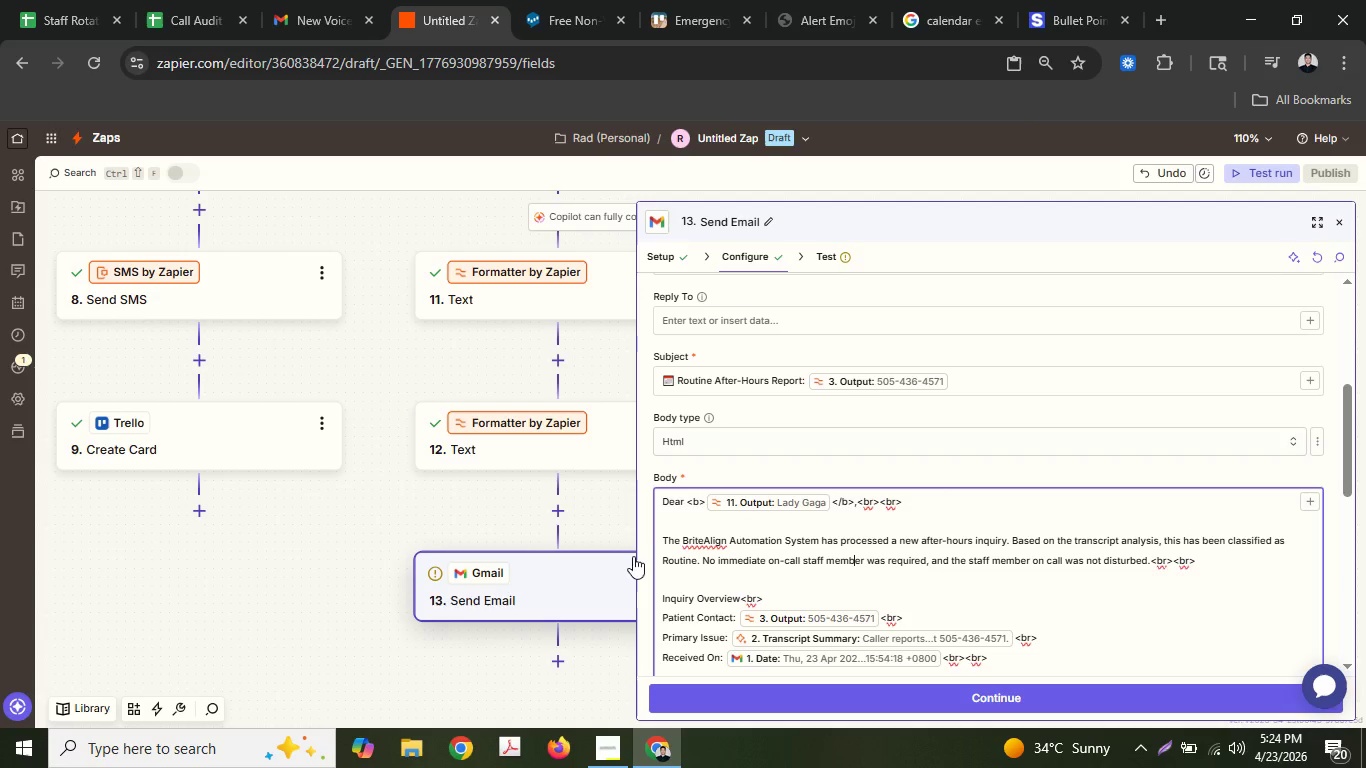 
left_click([665, 560])
 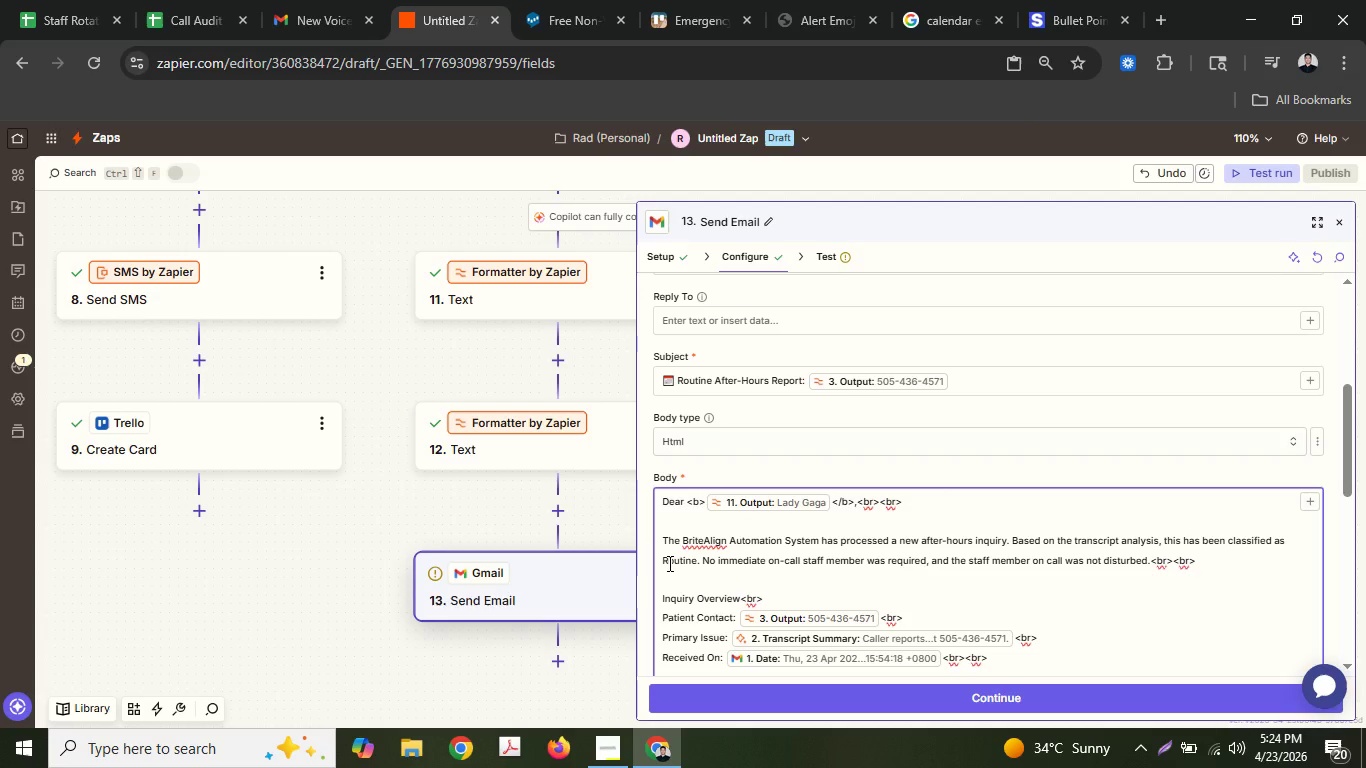 
key(Shift+Comma)
 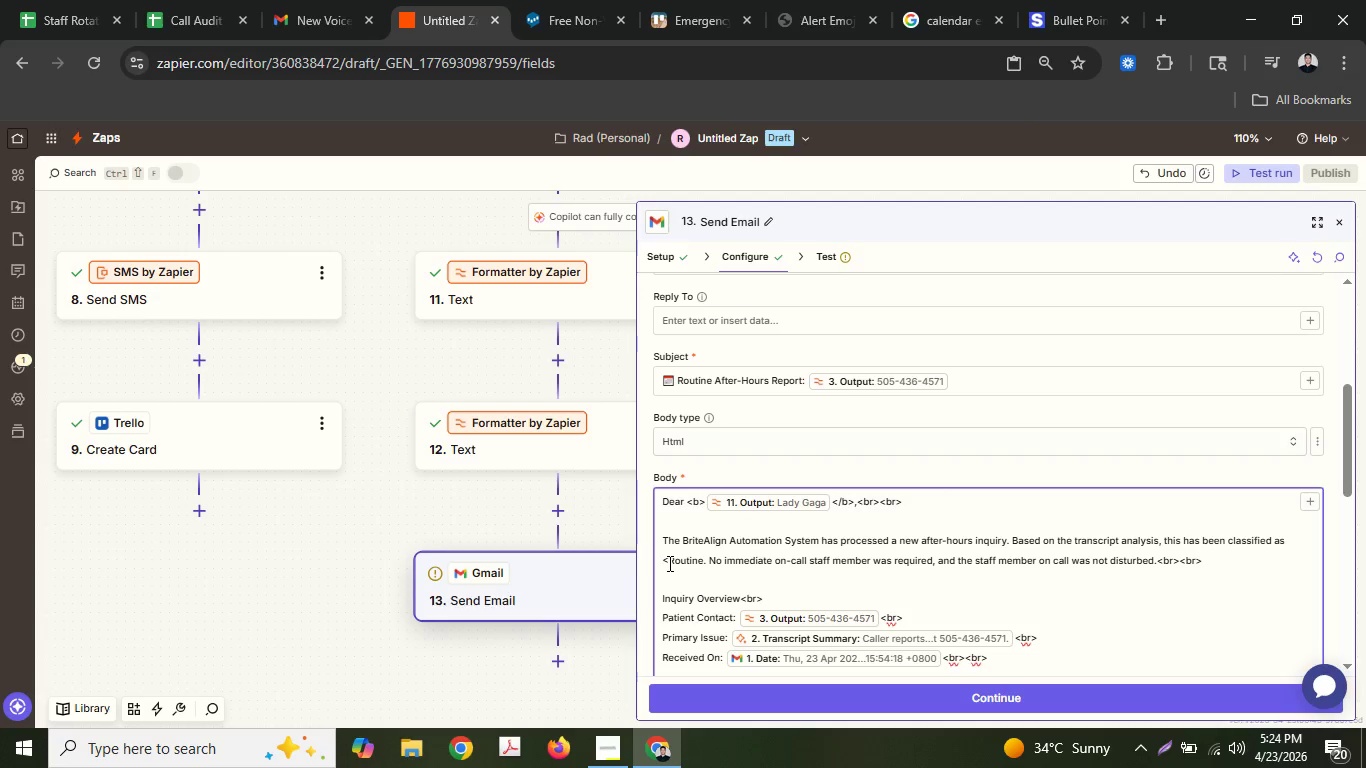 
key(B)
 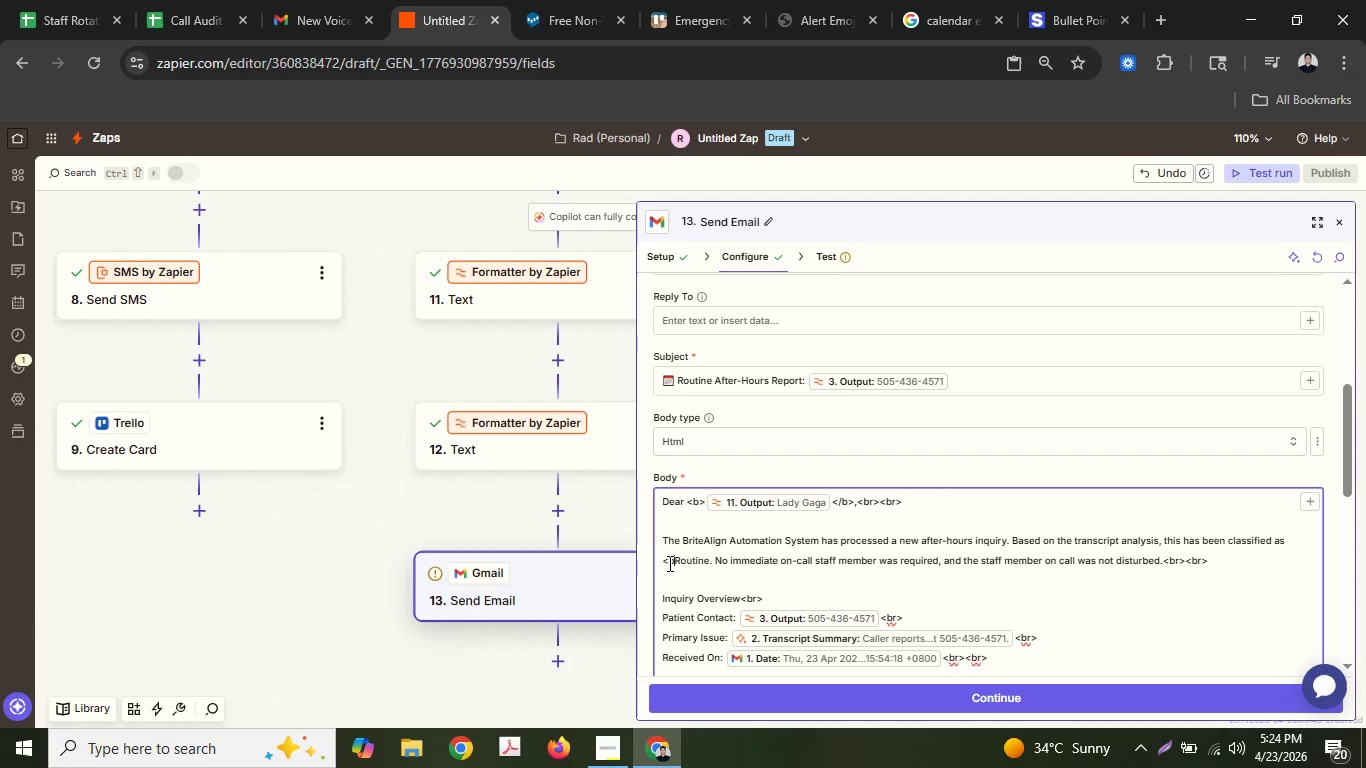 
key(Shift+ShiftLeft)
 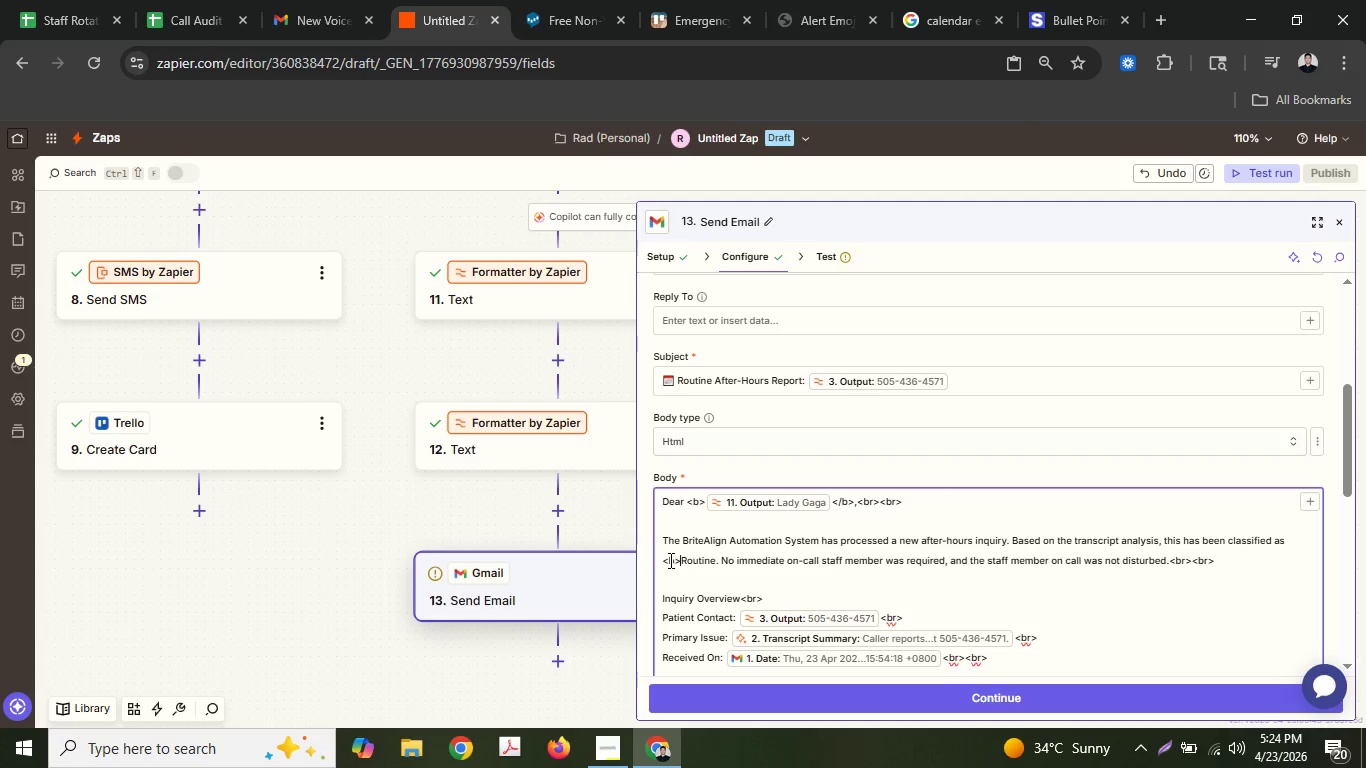 
key(Shift+Period)
 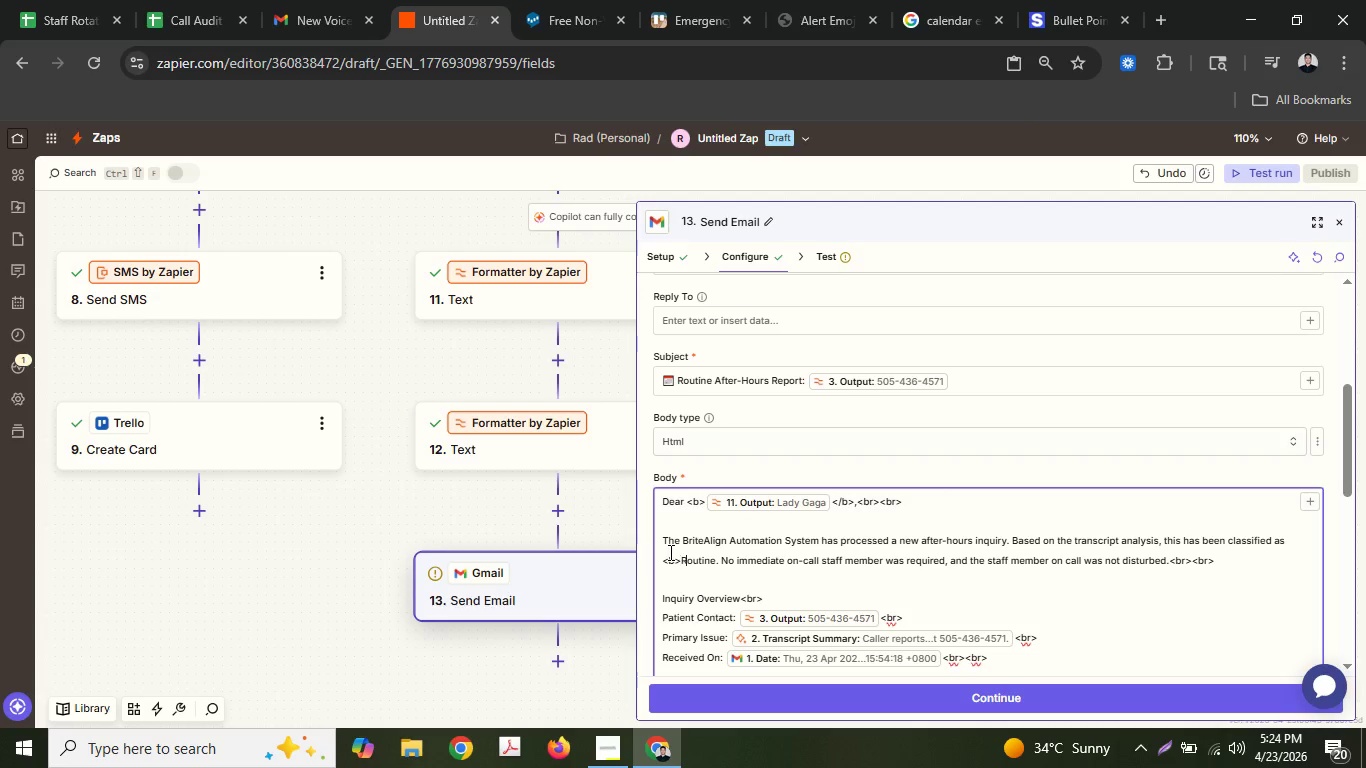 
hold_key(key=ArrowRight, duration=0.59)
 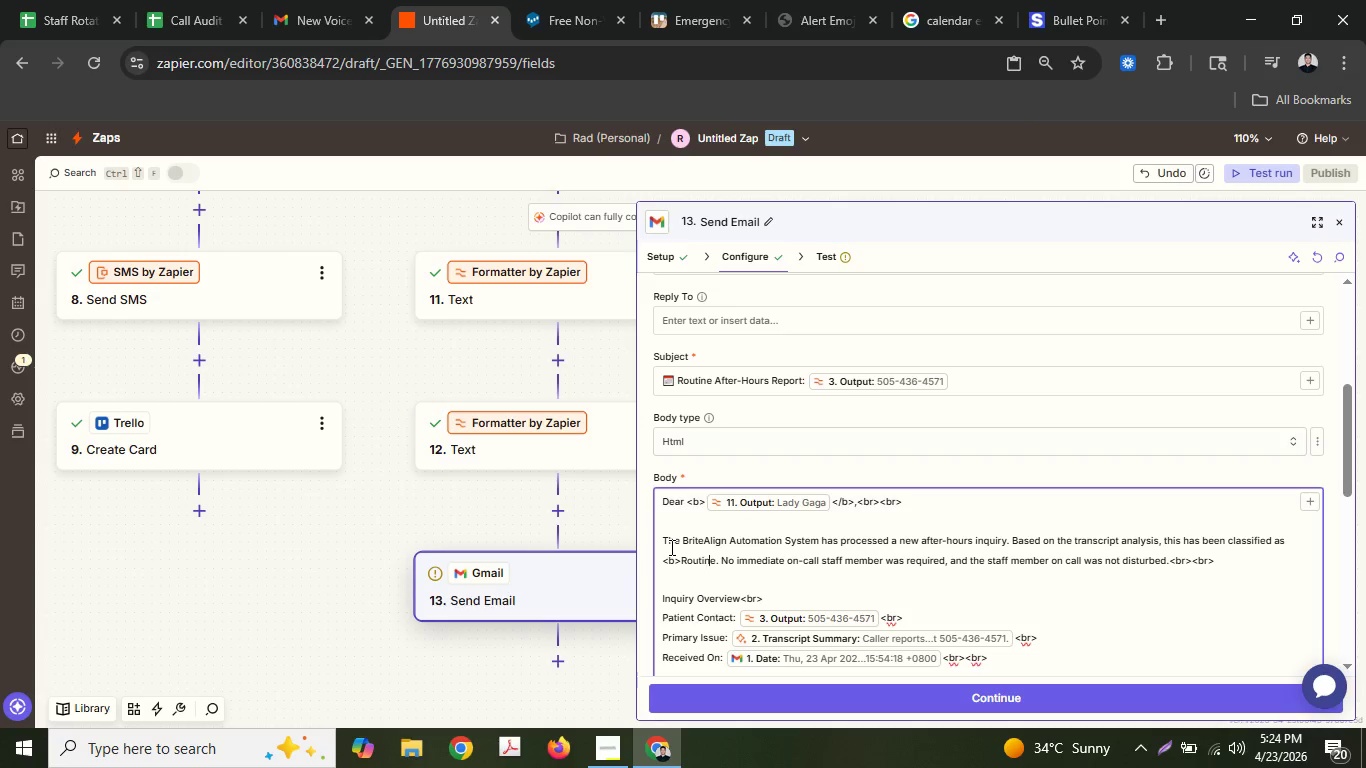 
key(ArrowRight)
 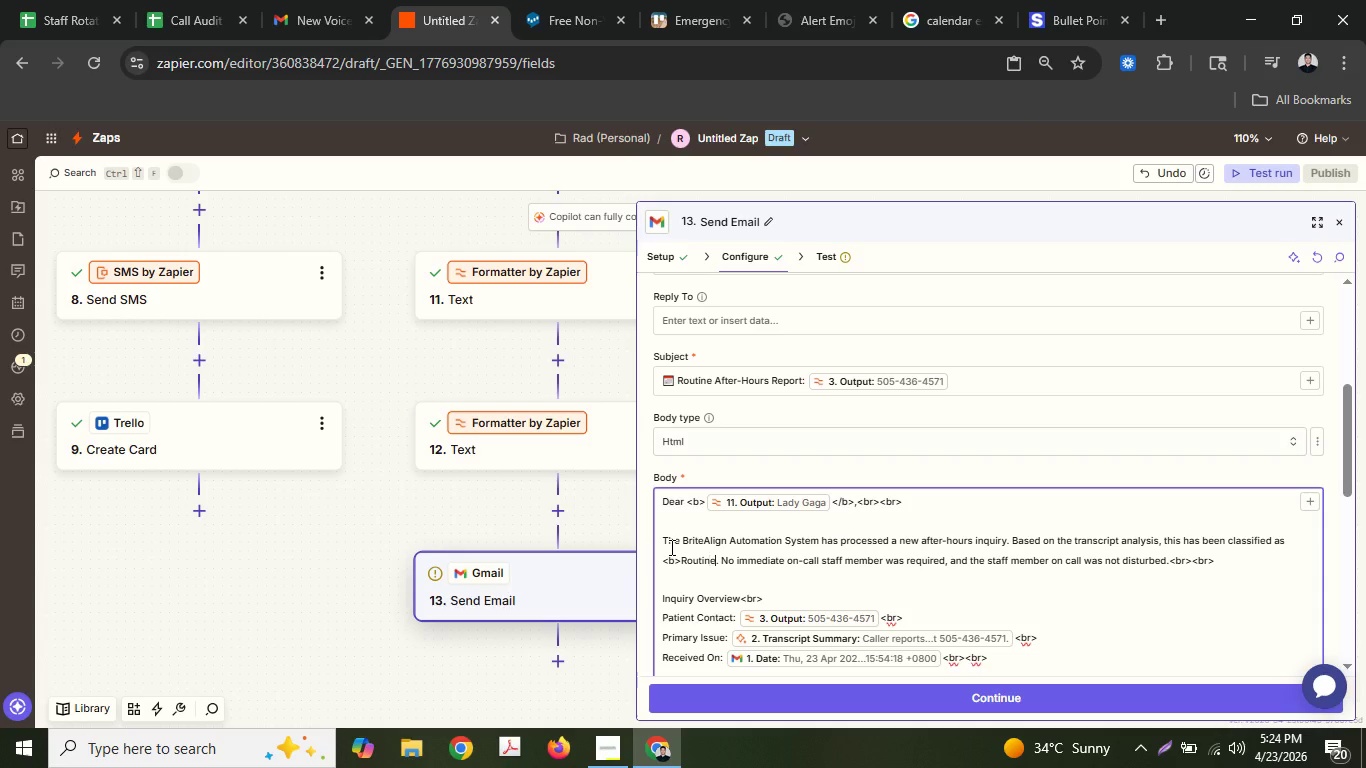 
key(ArrowRight)
 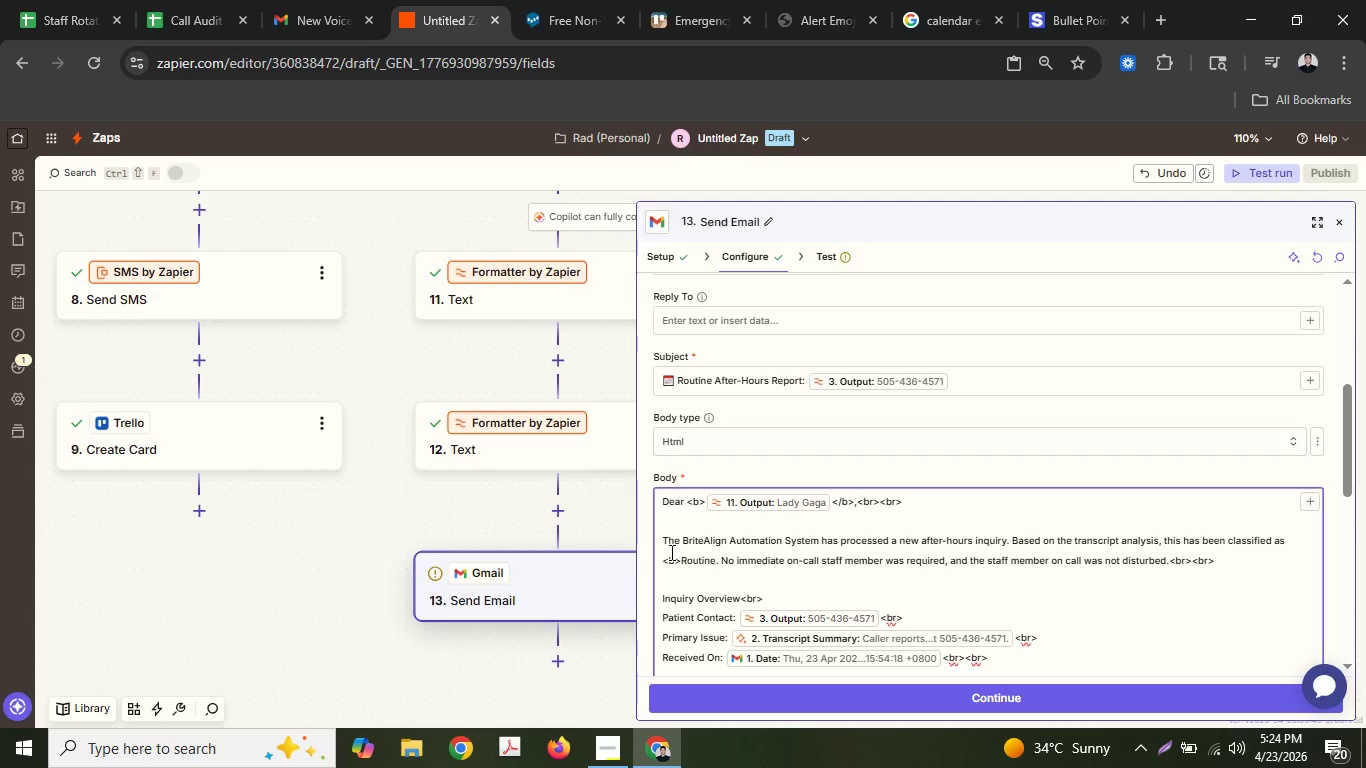 
key(Shift+ShiftLeft)
 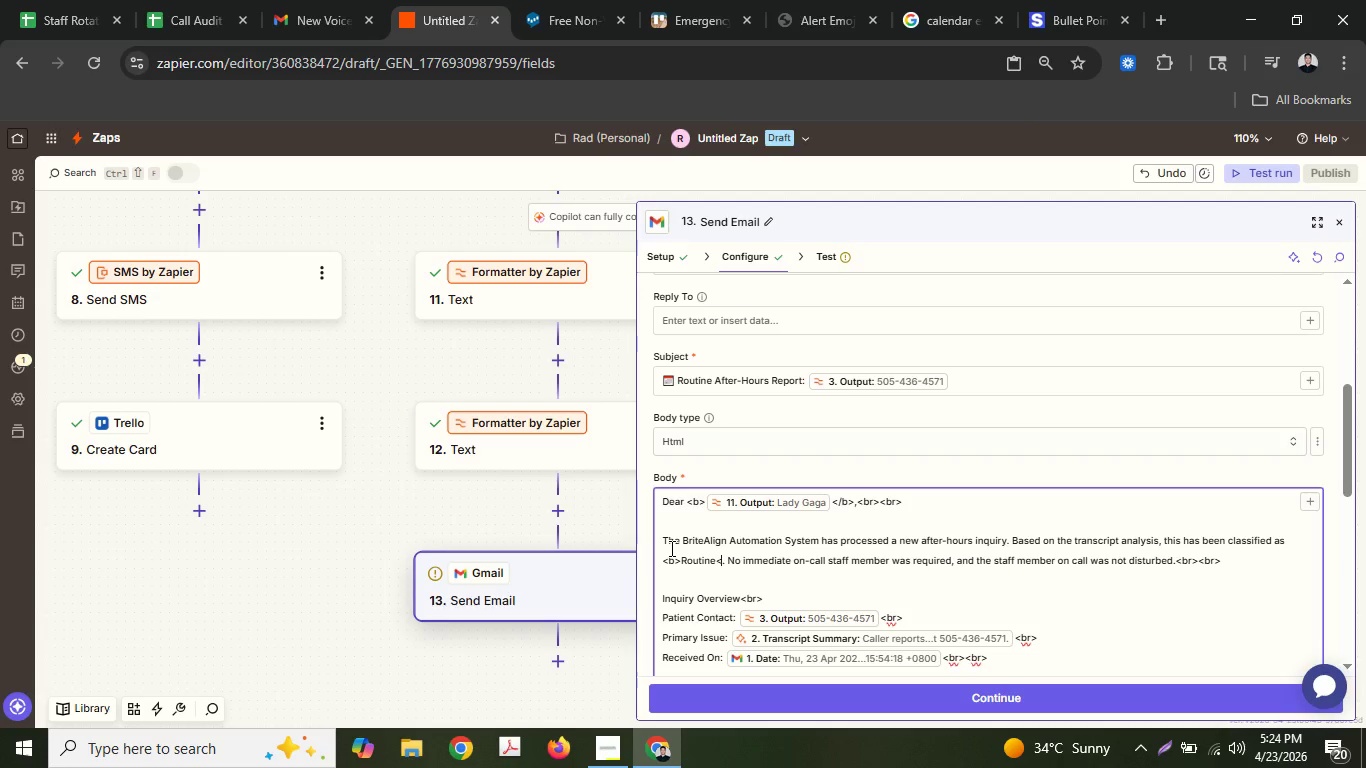 
key(Shift+Comma)
 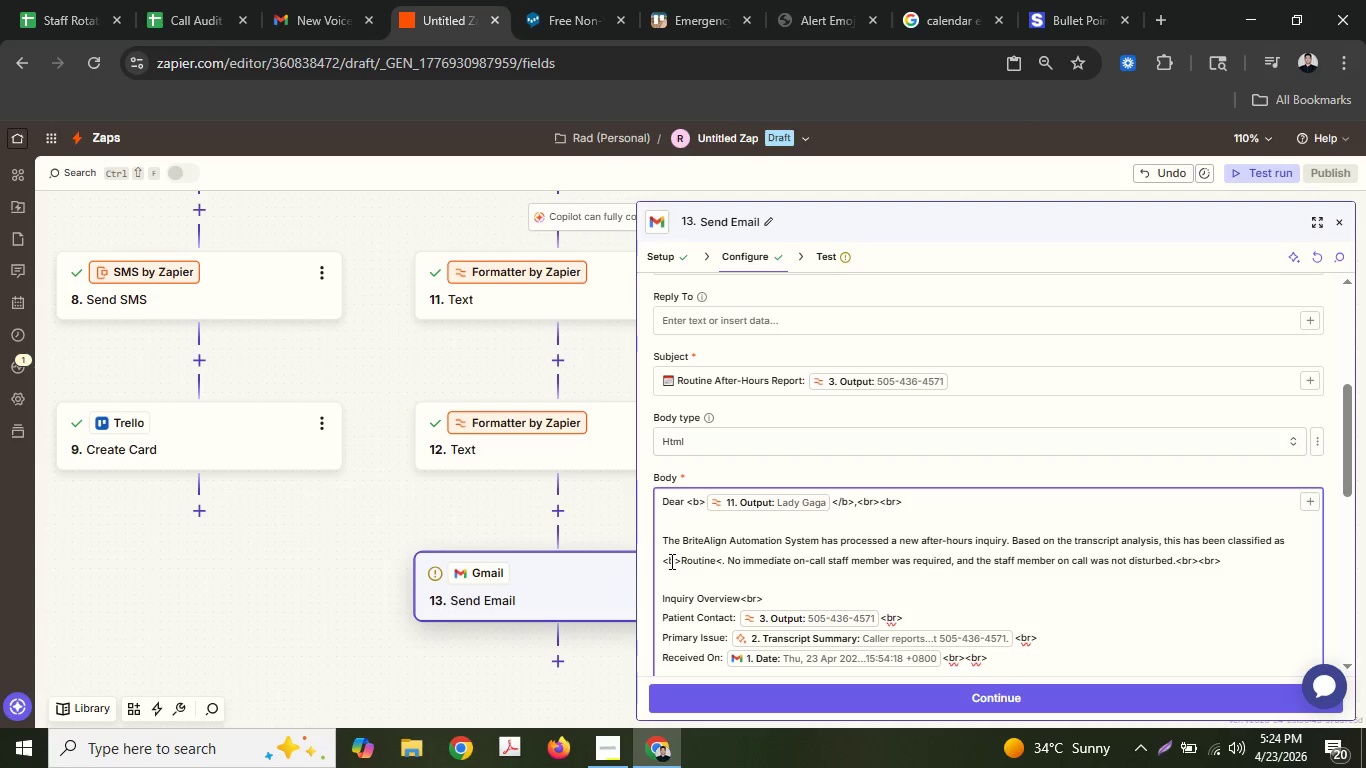 
key(Slash)
 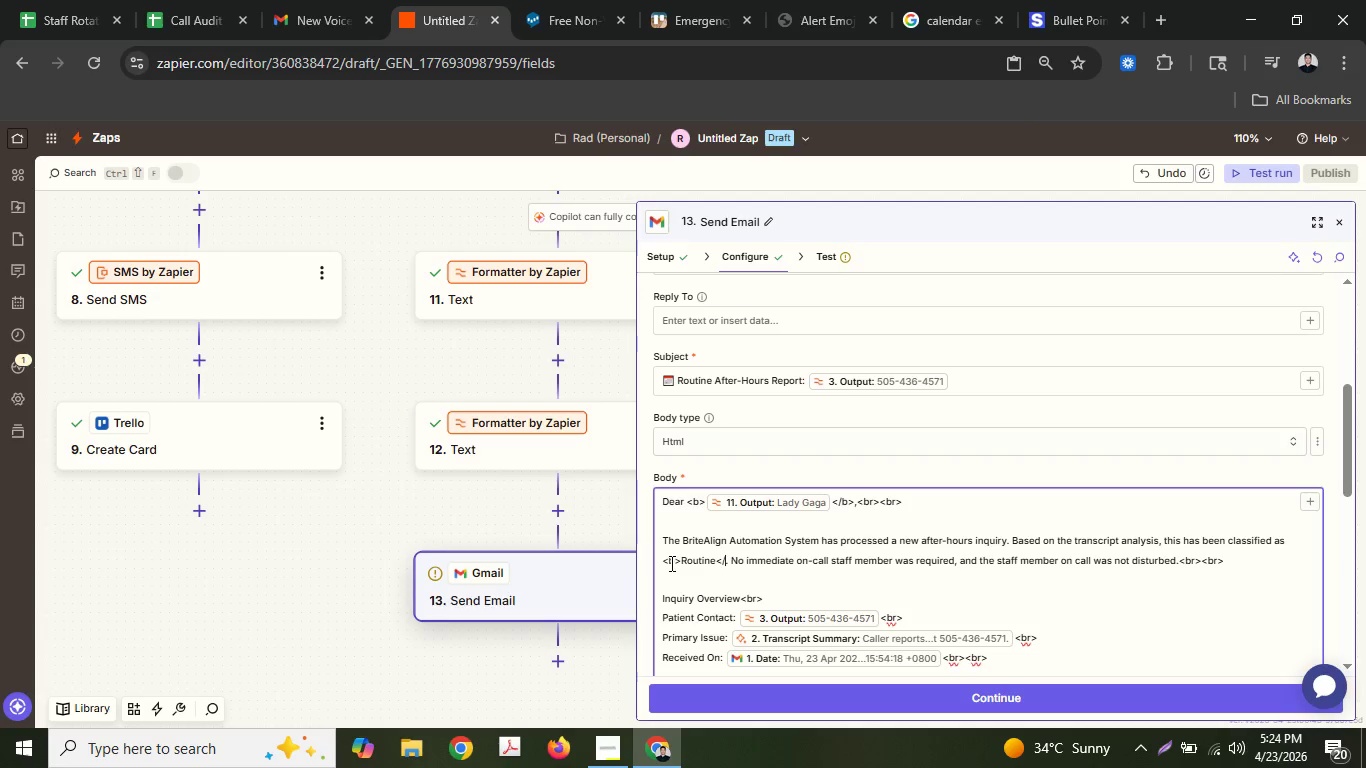 
key(B)
 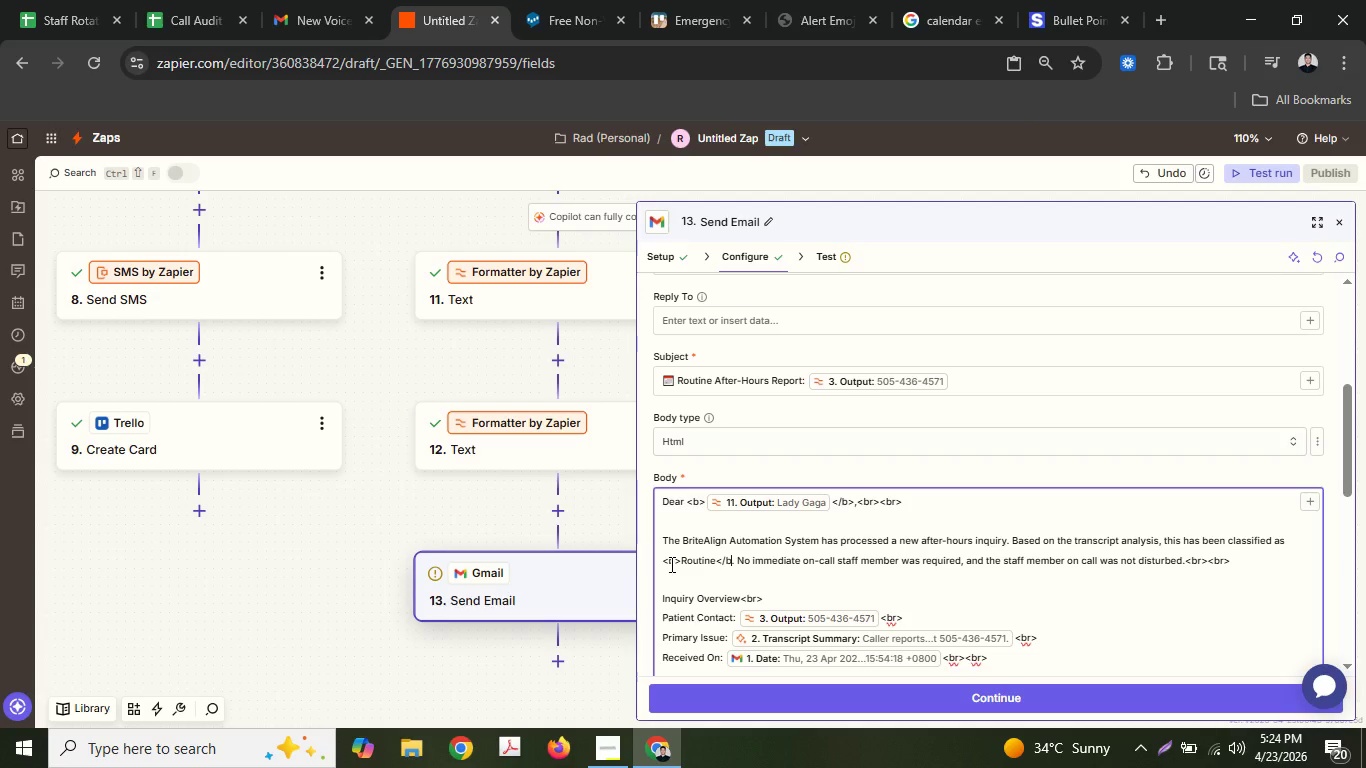 
key(Shift+ShiftLeft)
 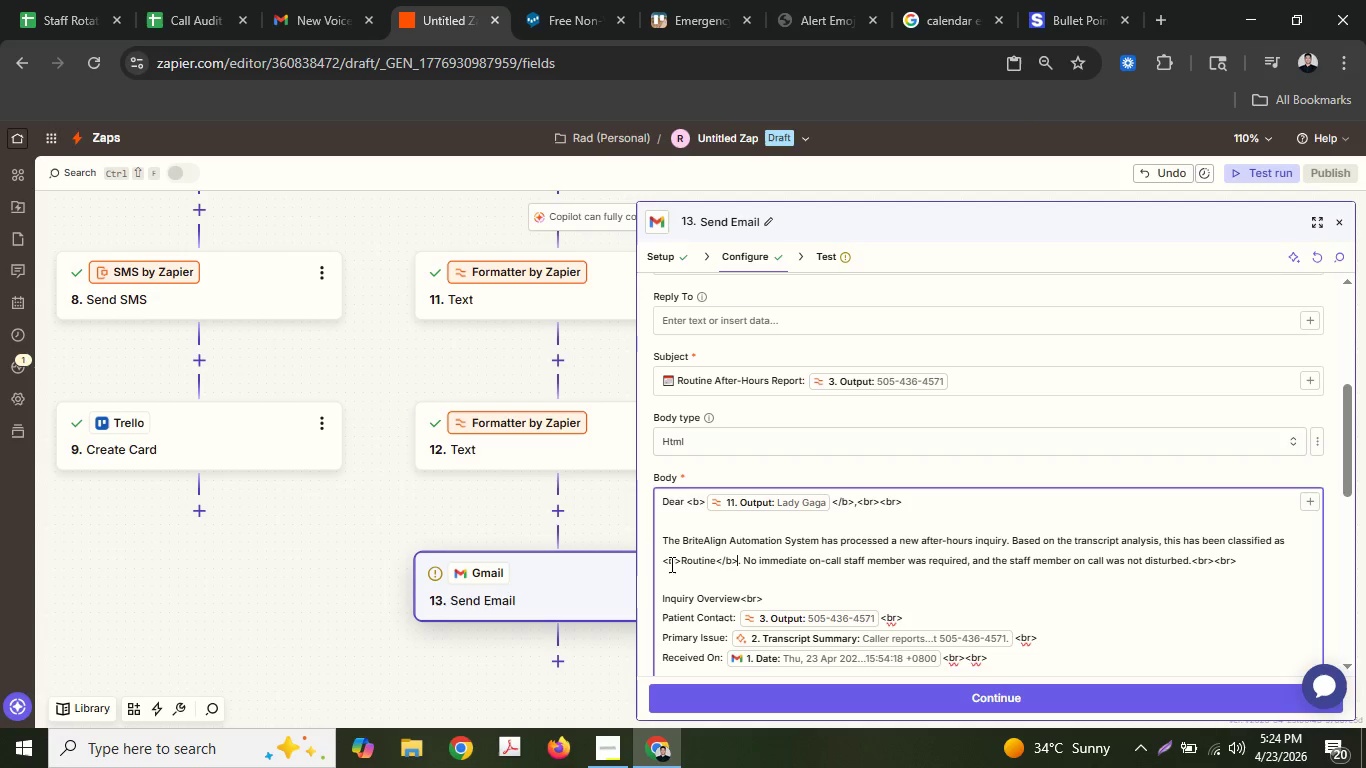 
key(Shift+Period)
 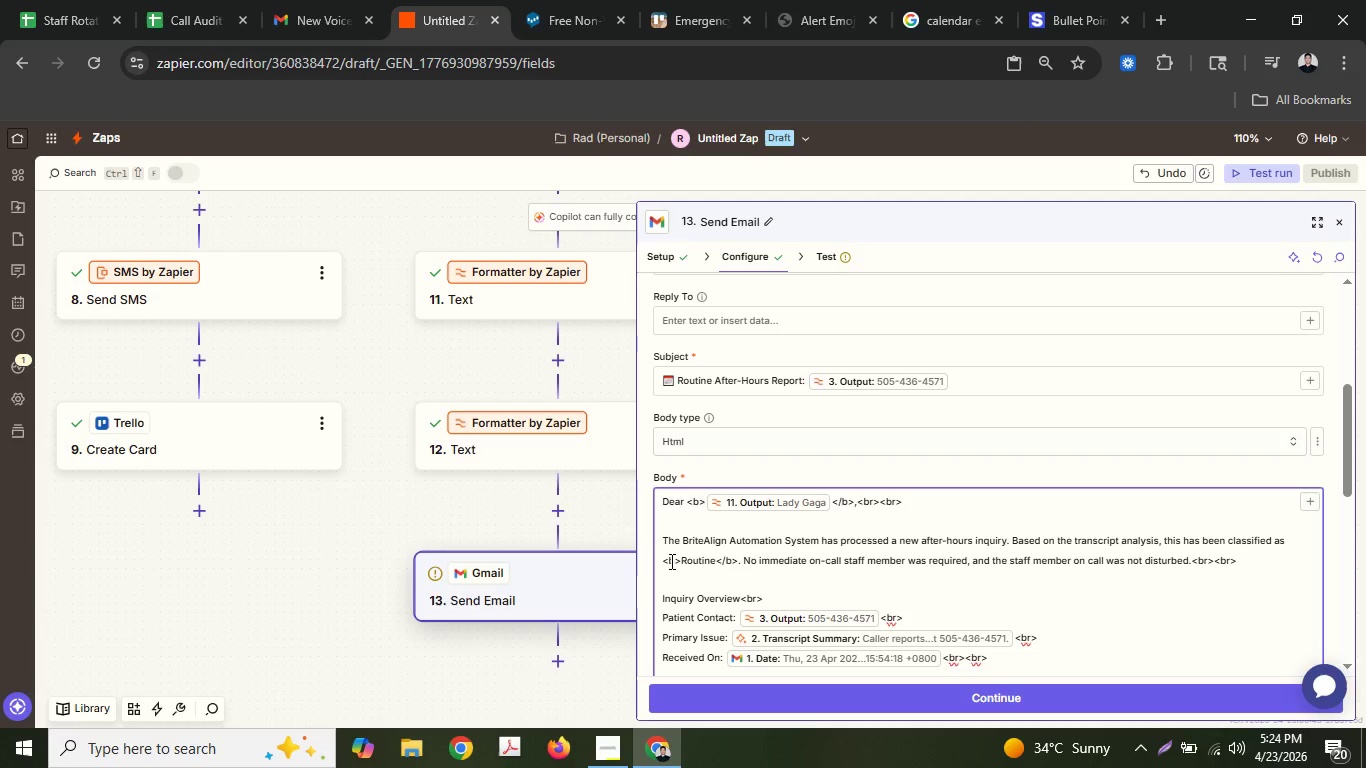 
key(ArrowDown)
 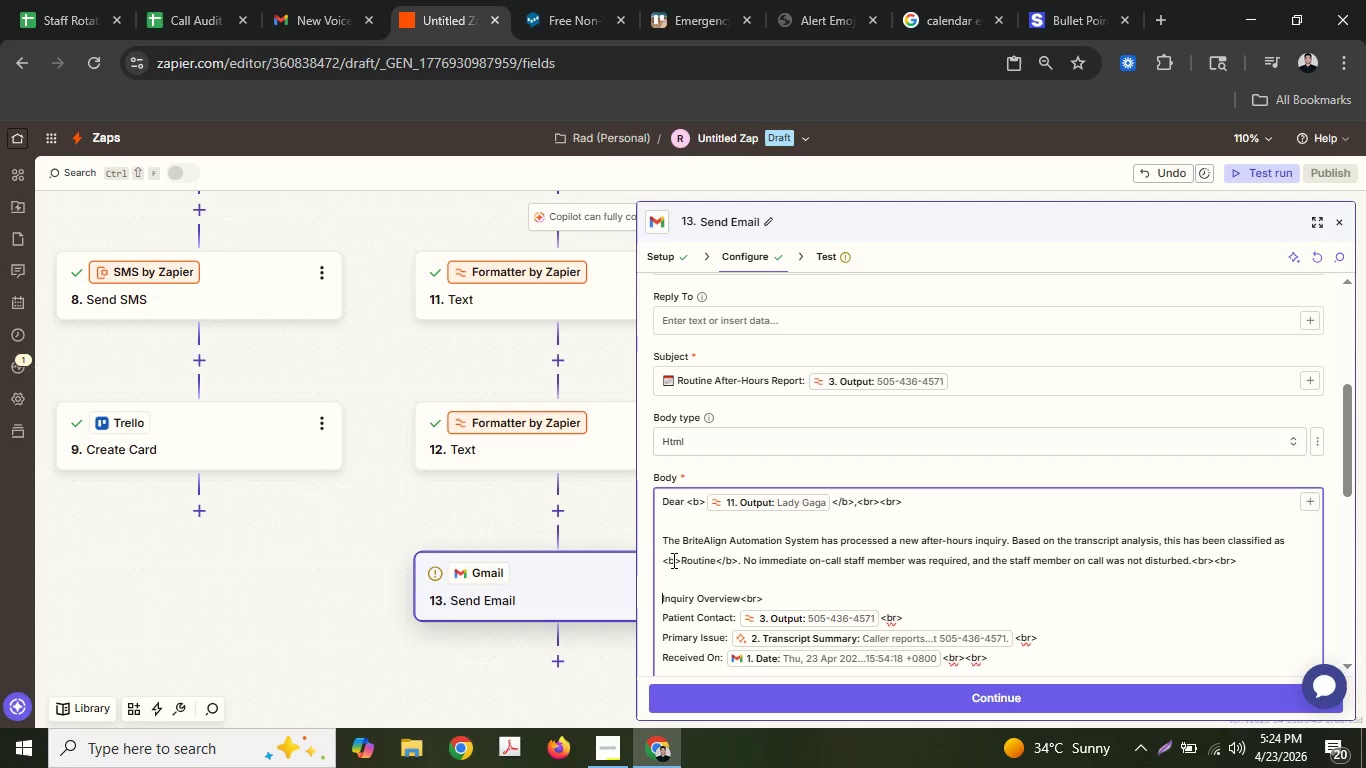 
key(ArrowRight)
 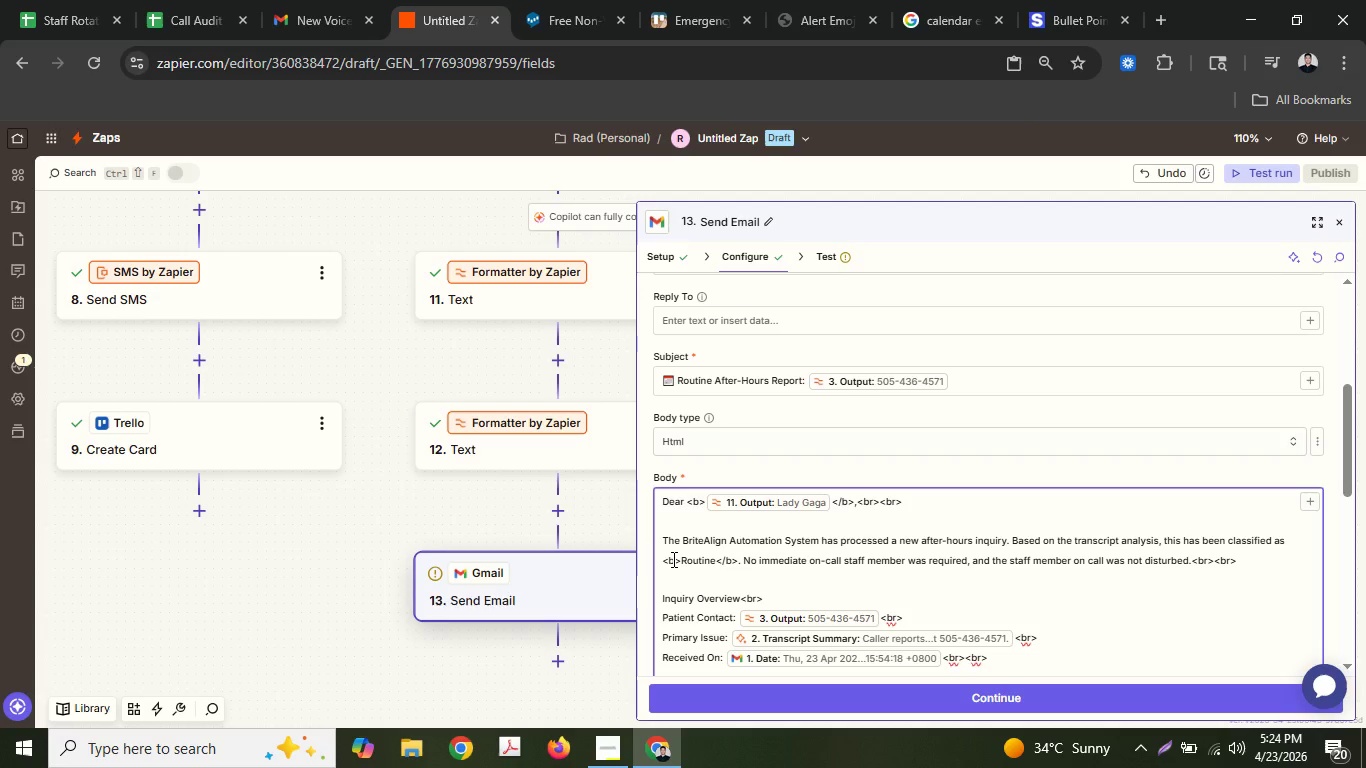 
key(Shift+Comma)
 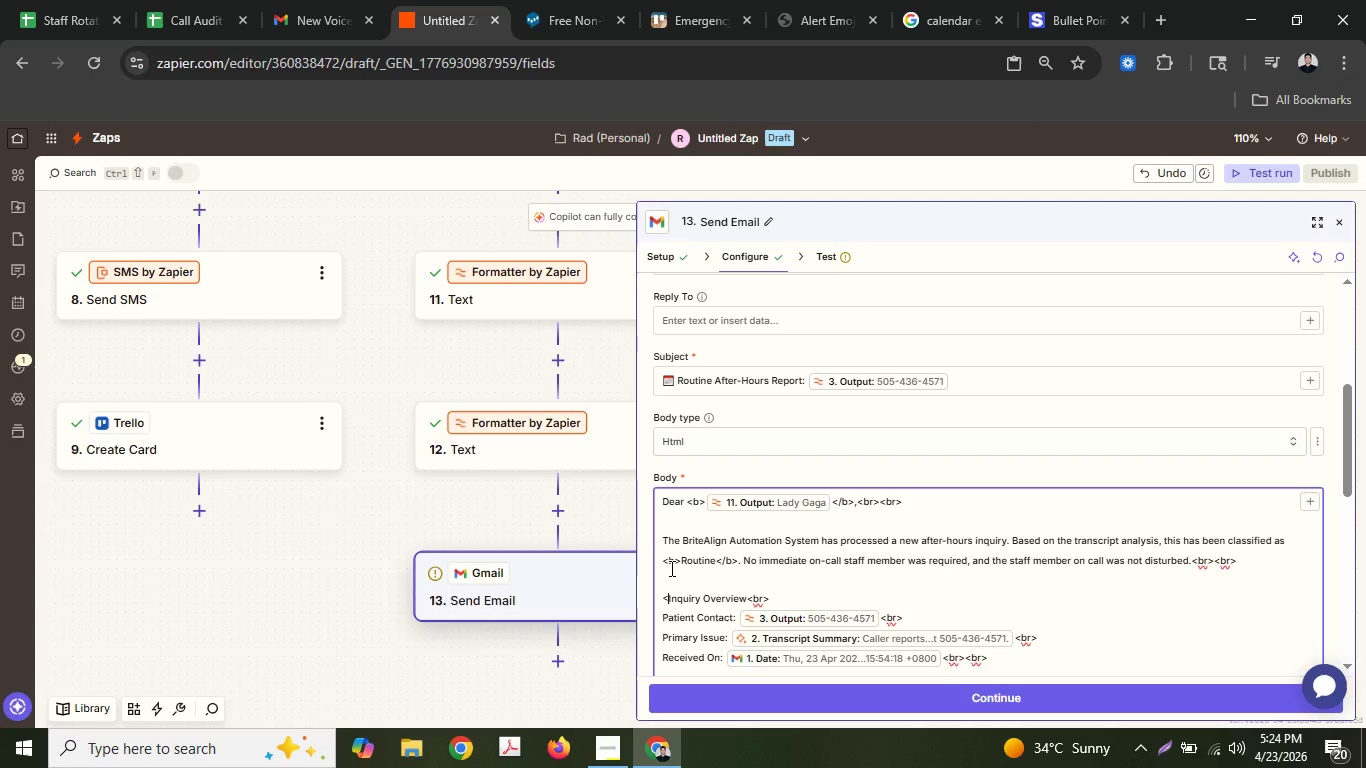 
key(B)
 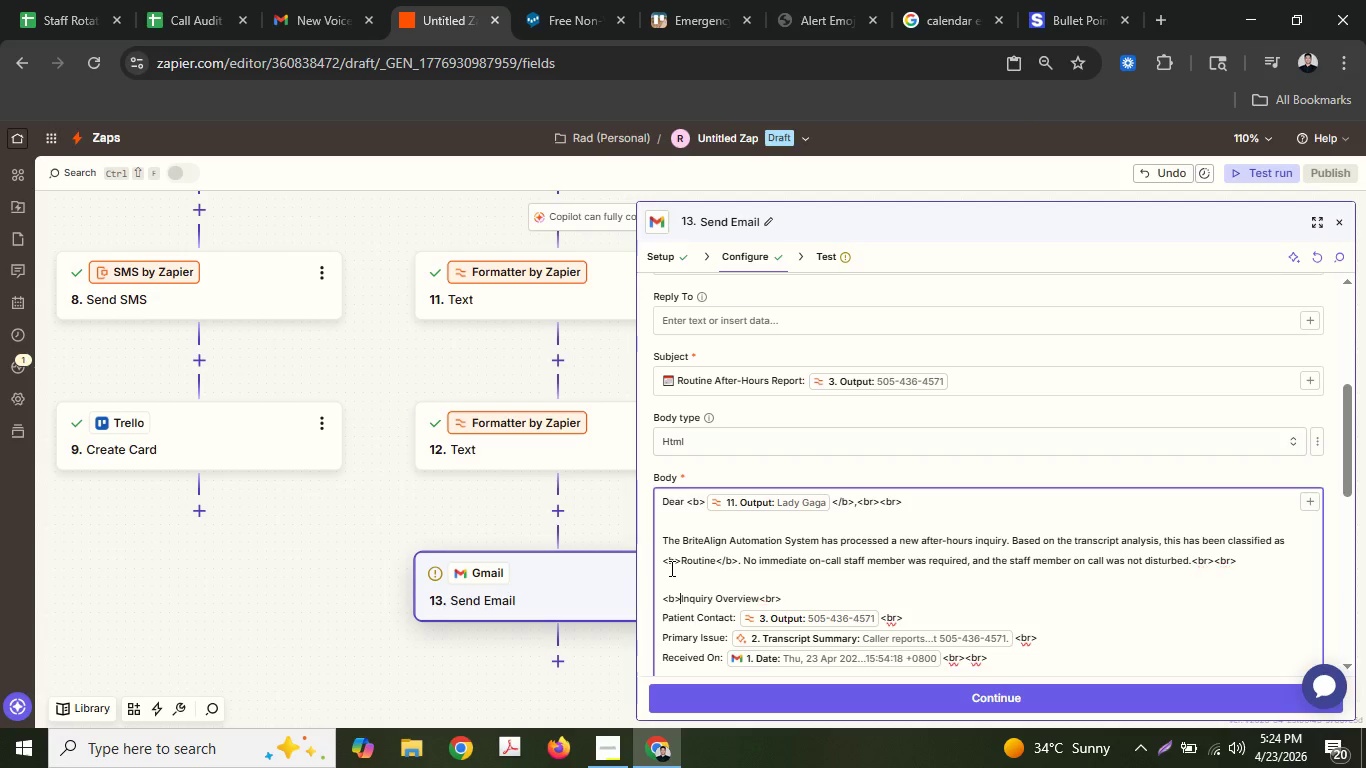 
key(Shift+ShiftLeft)
 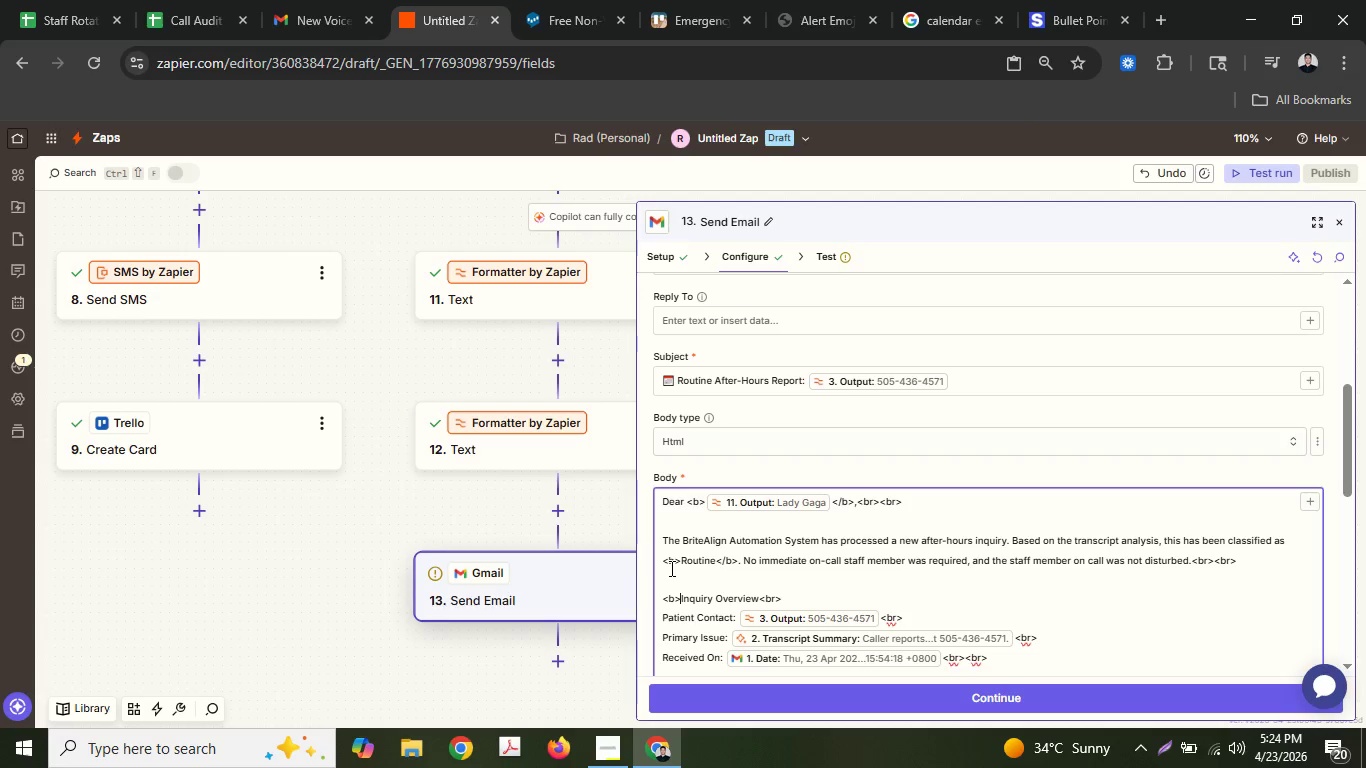 
key(Shift+Period)
 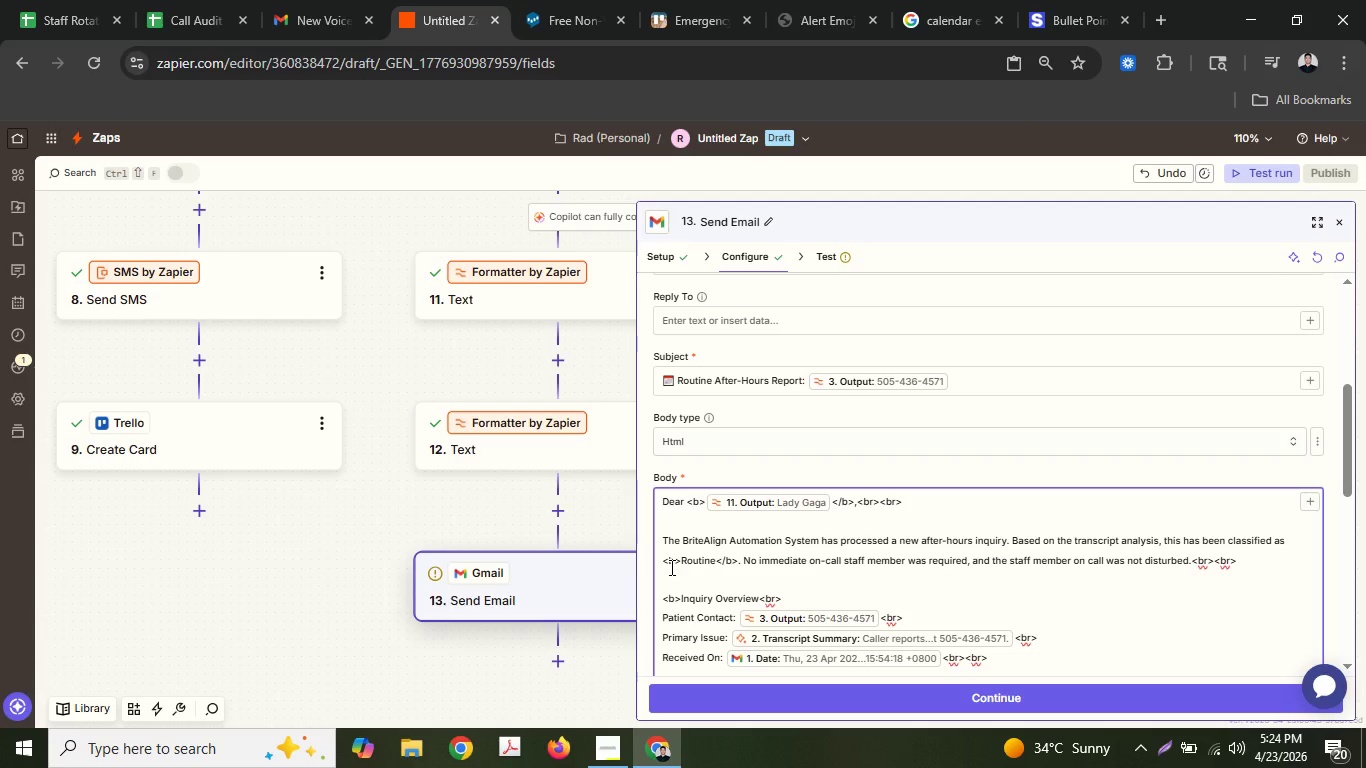 
hold_key(key=ArrowLeft, duration=0.47)
 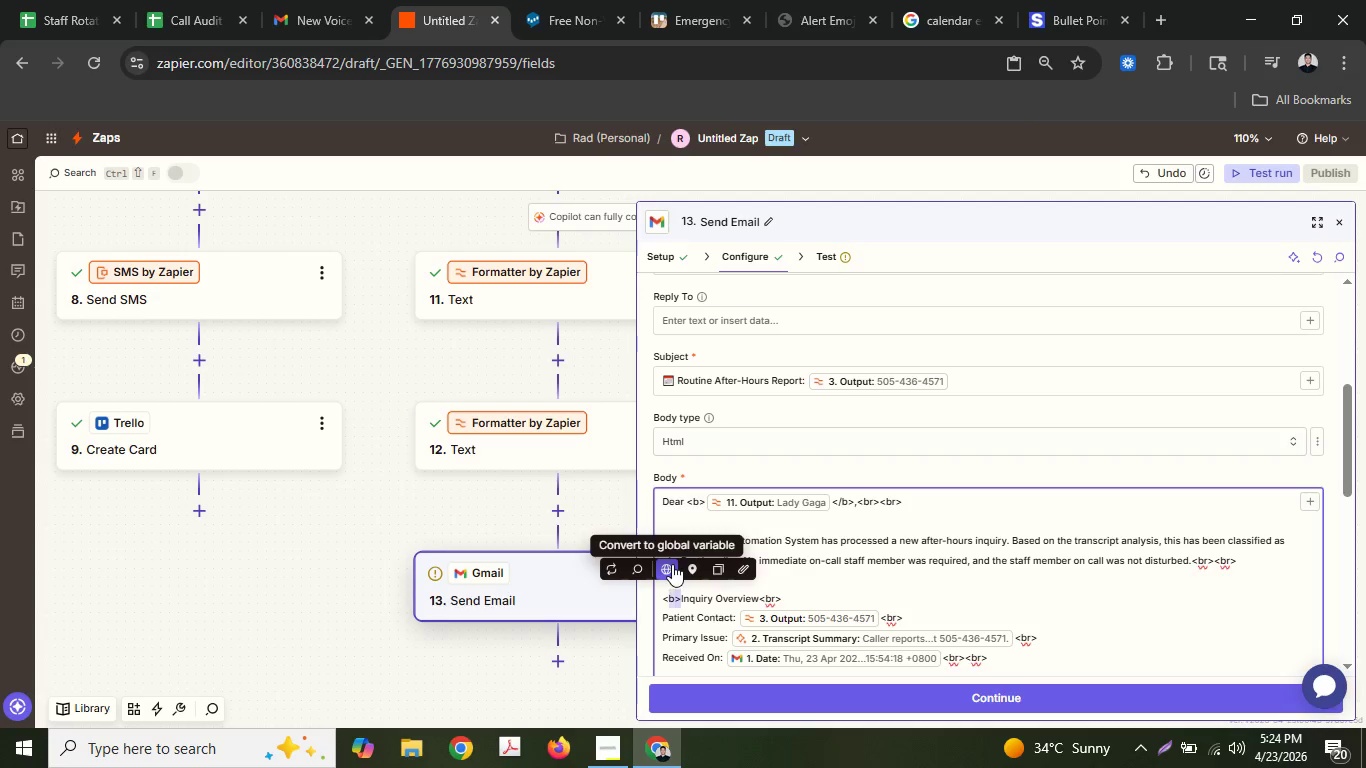 
key(Shift+ArrowLeft)
 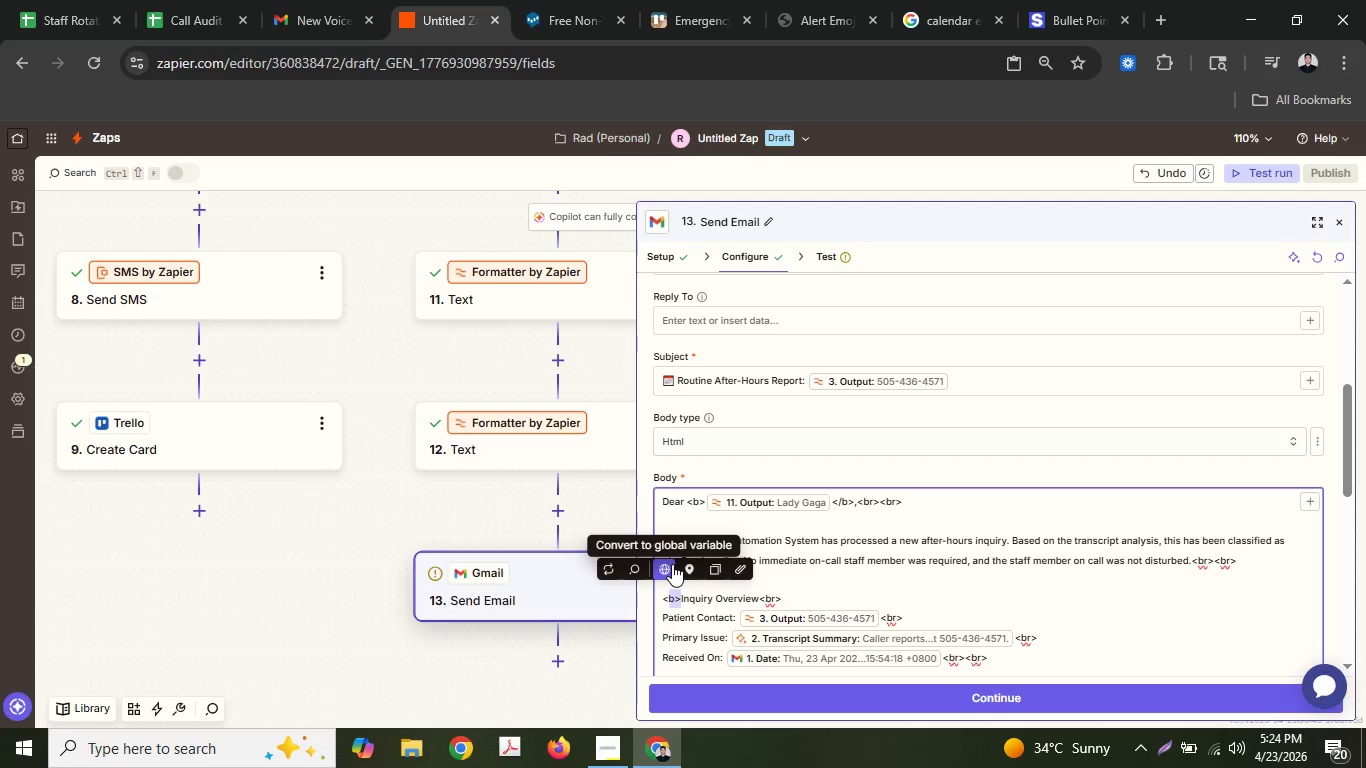 
key(Shift+ArrowLeft)
 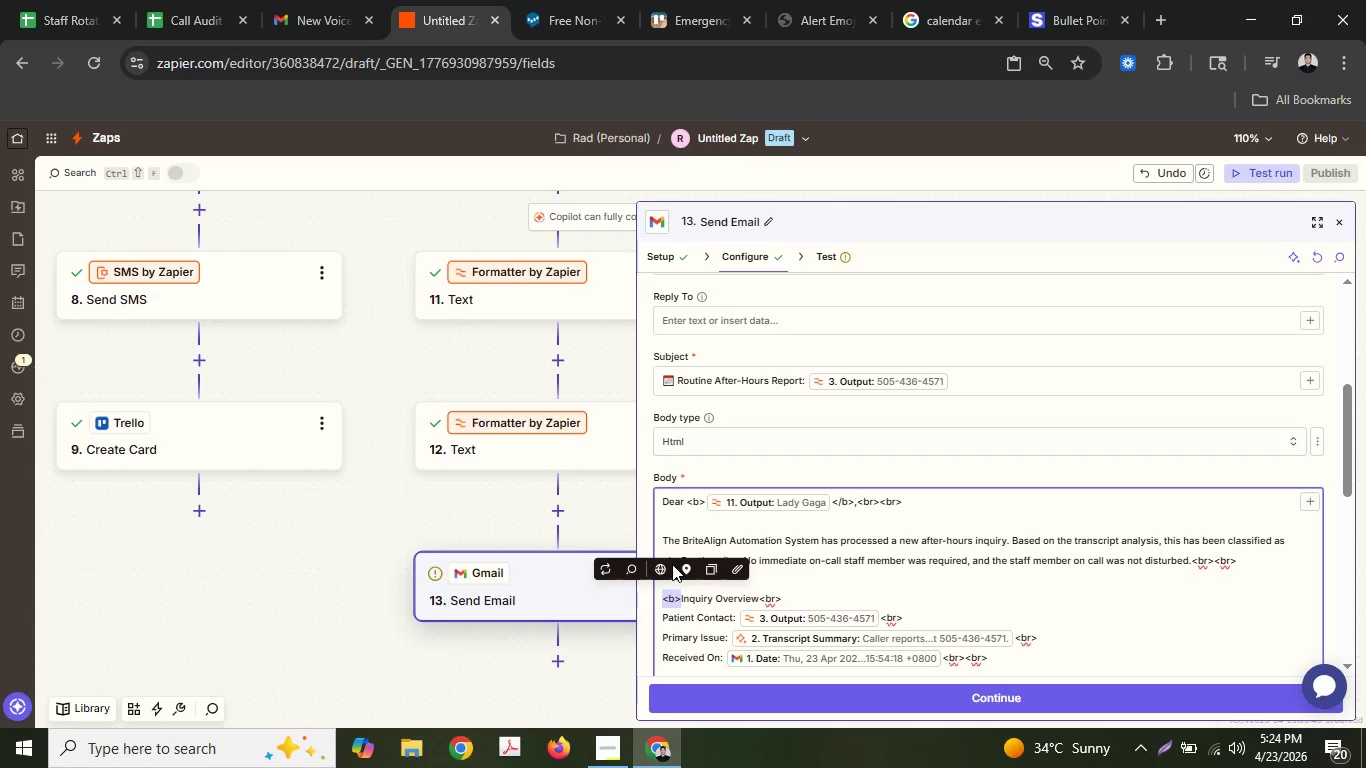 
key(Shift+ArrowLeft)
 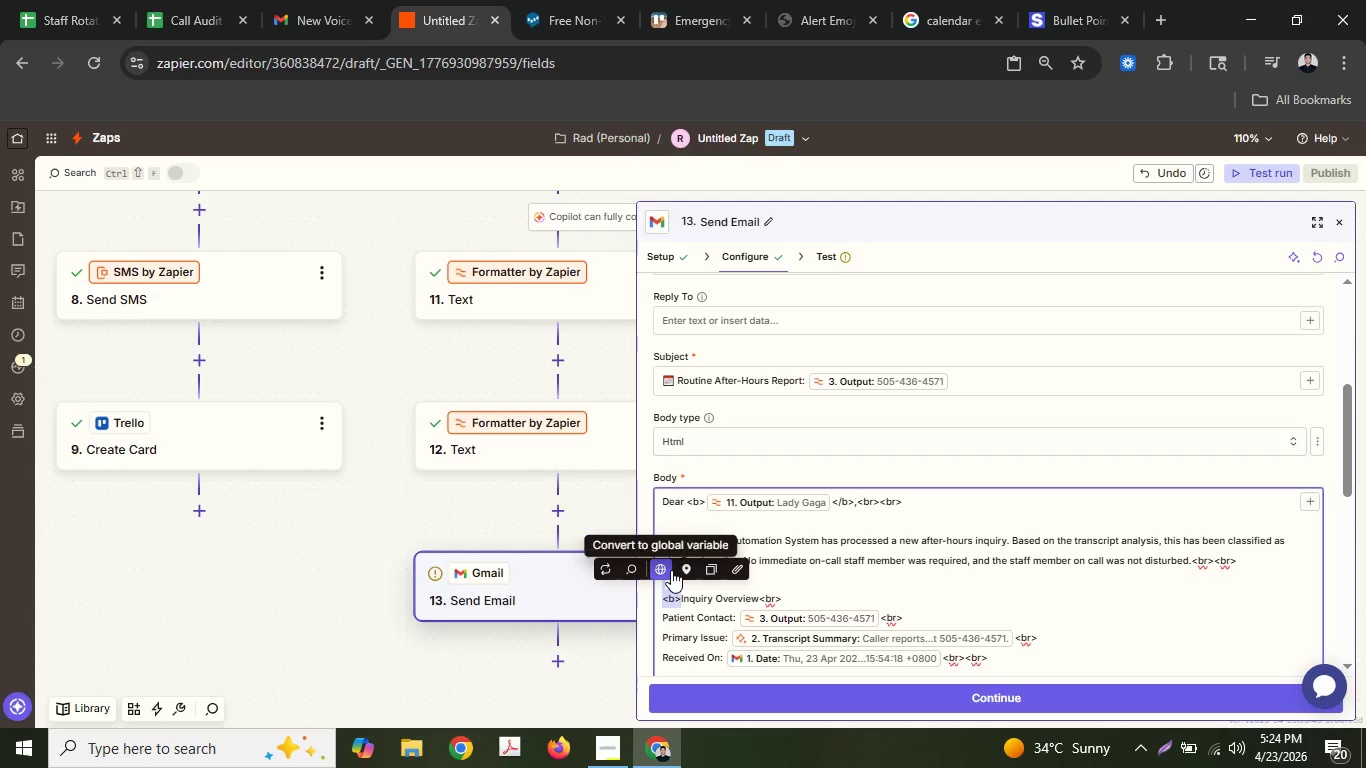 
key(Shift+ArrowRight)
 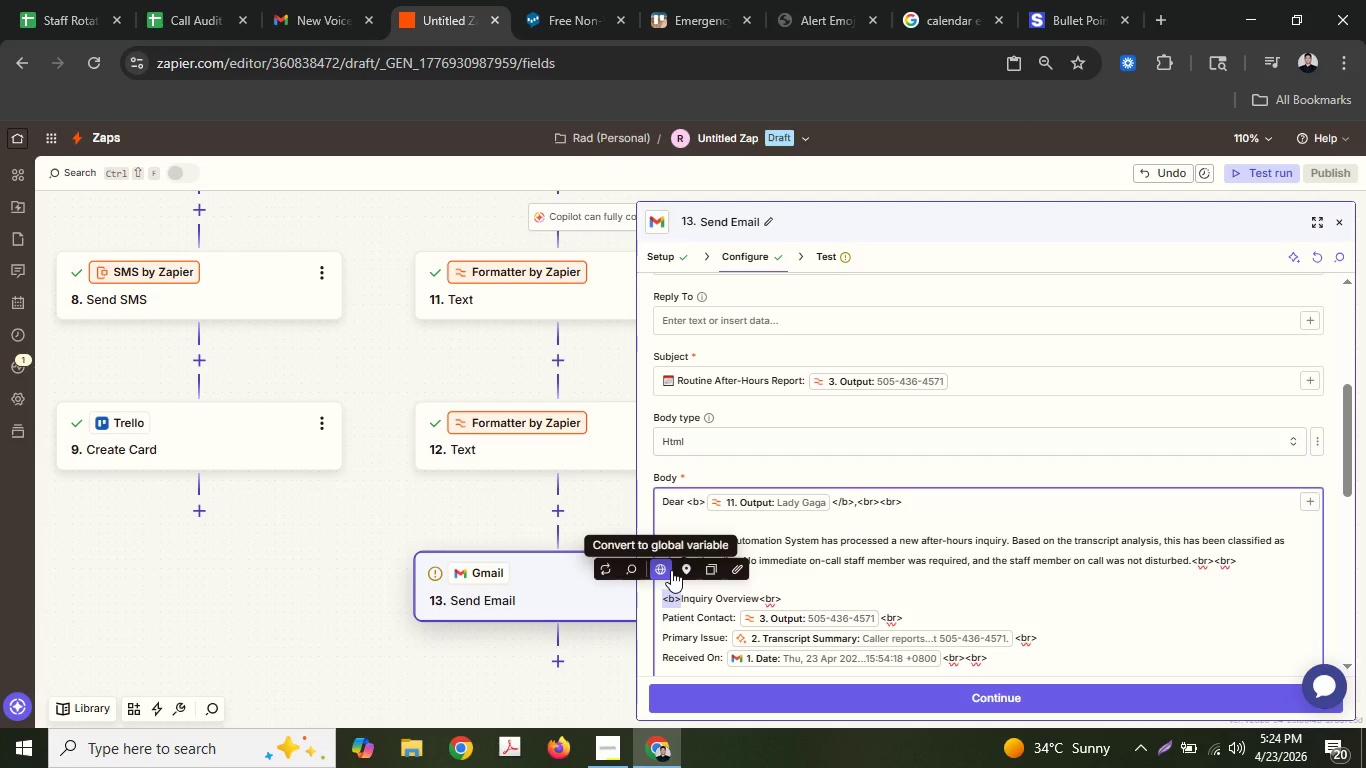 
key(Control+C)
 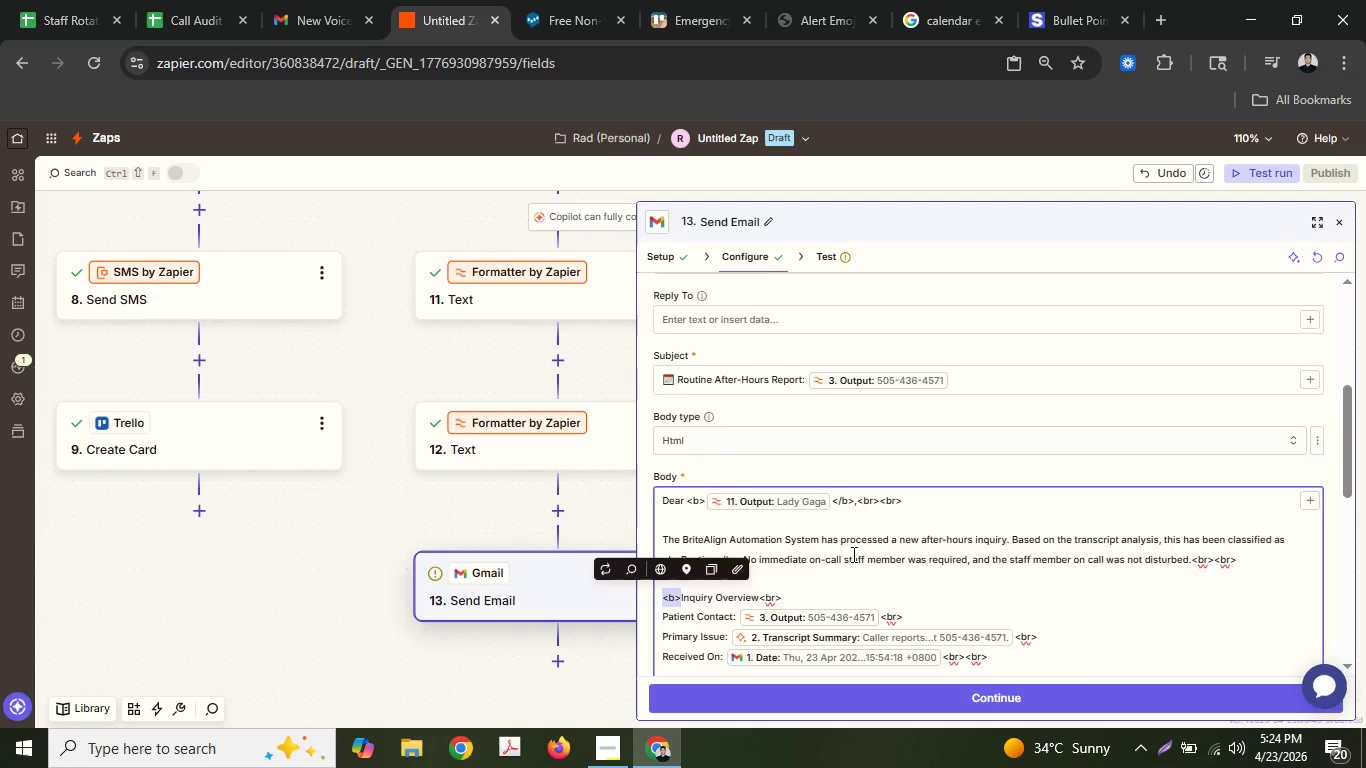 
scroll: coordinate [852, 554], scroll_direction: down, amount: 1.0
 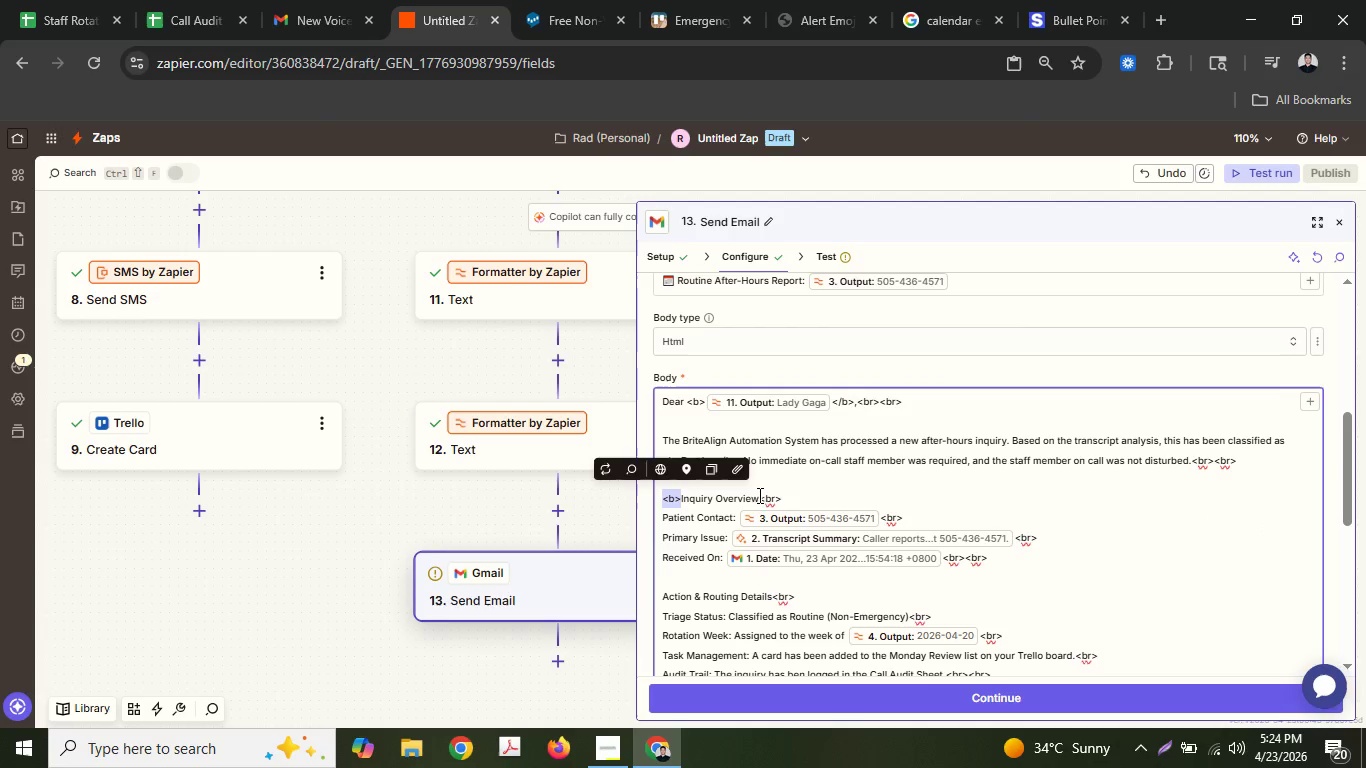 
left_click([757, 496])
 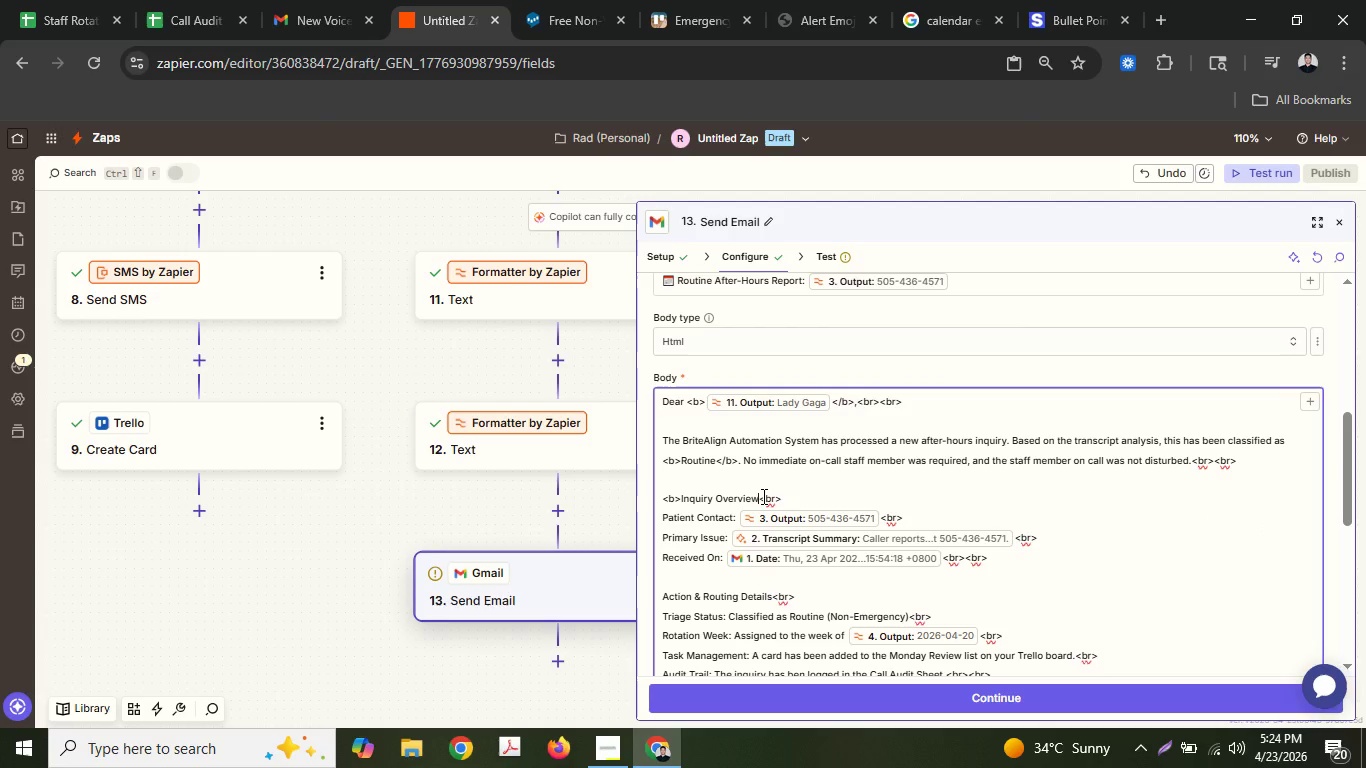 
left_click([762, 496])
 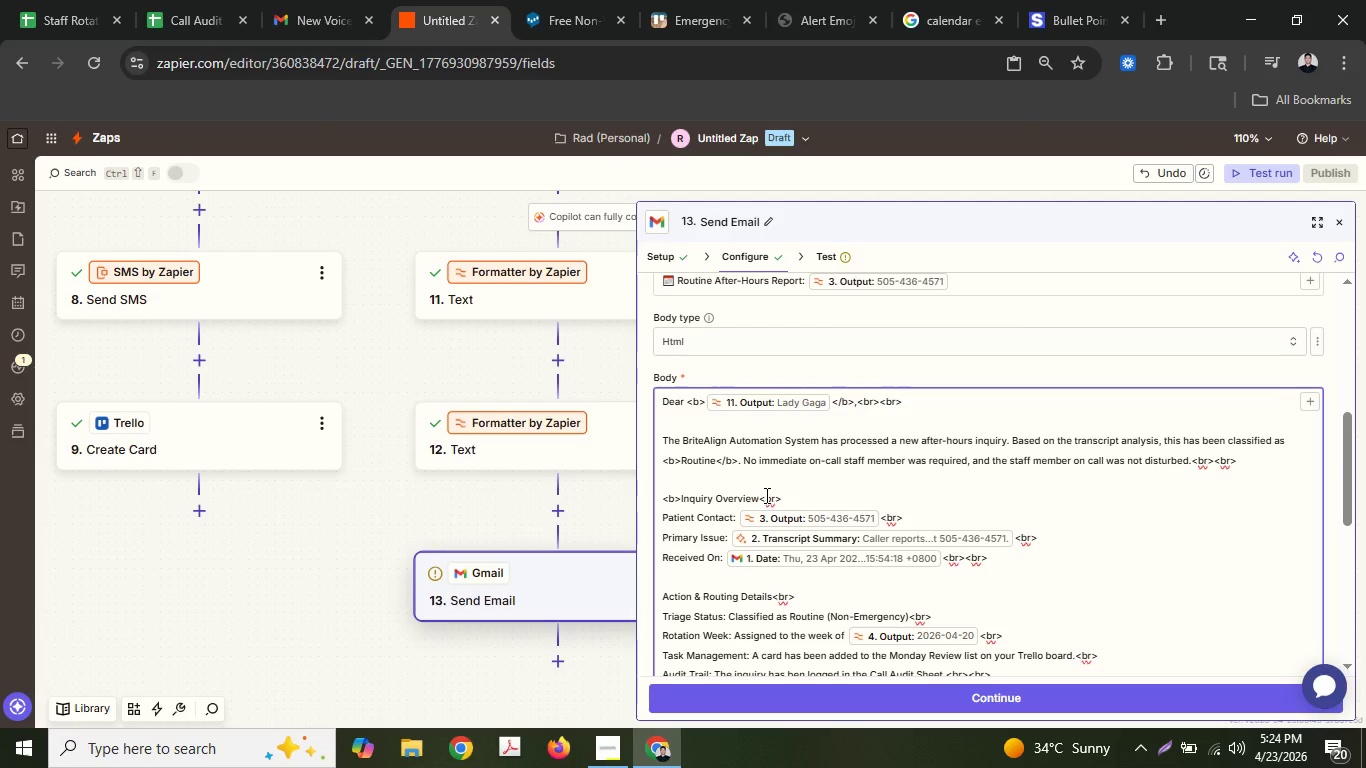 
key(Control+V)
 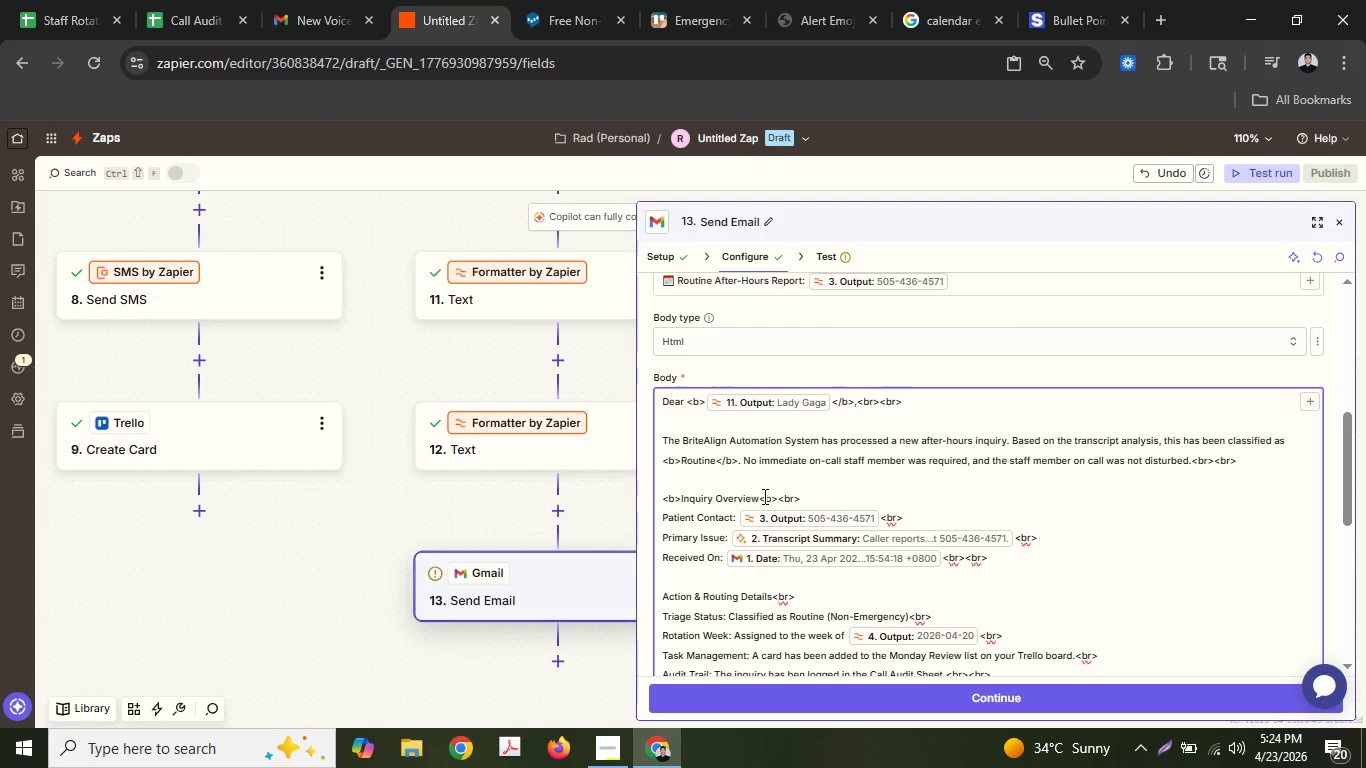 
left_click([763, 496])
 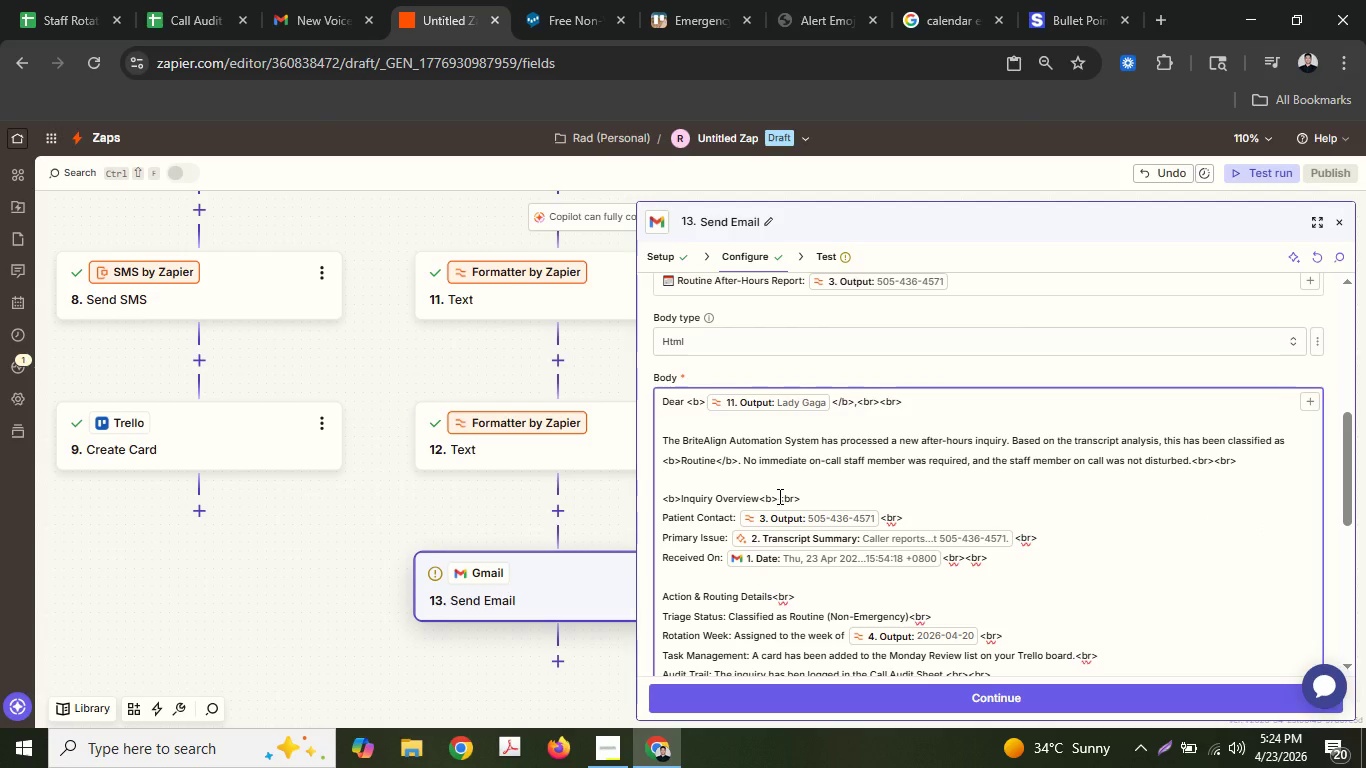 
key(Slash)
 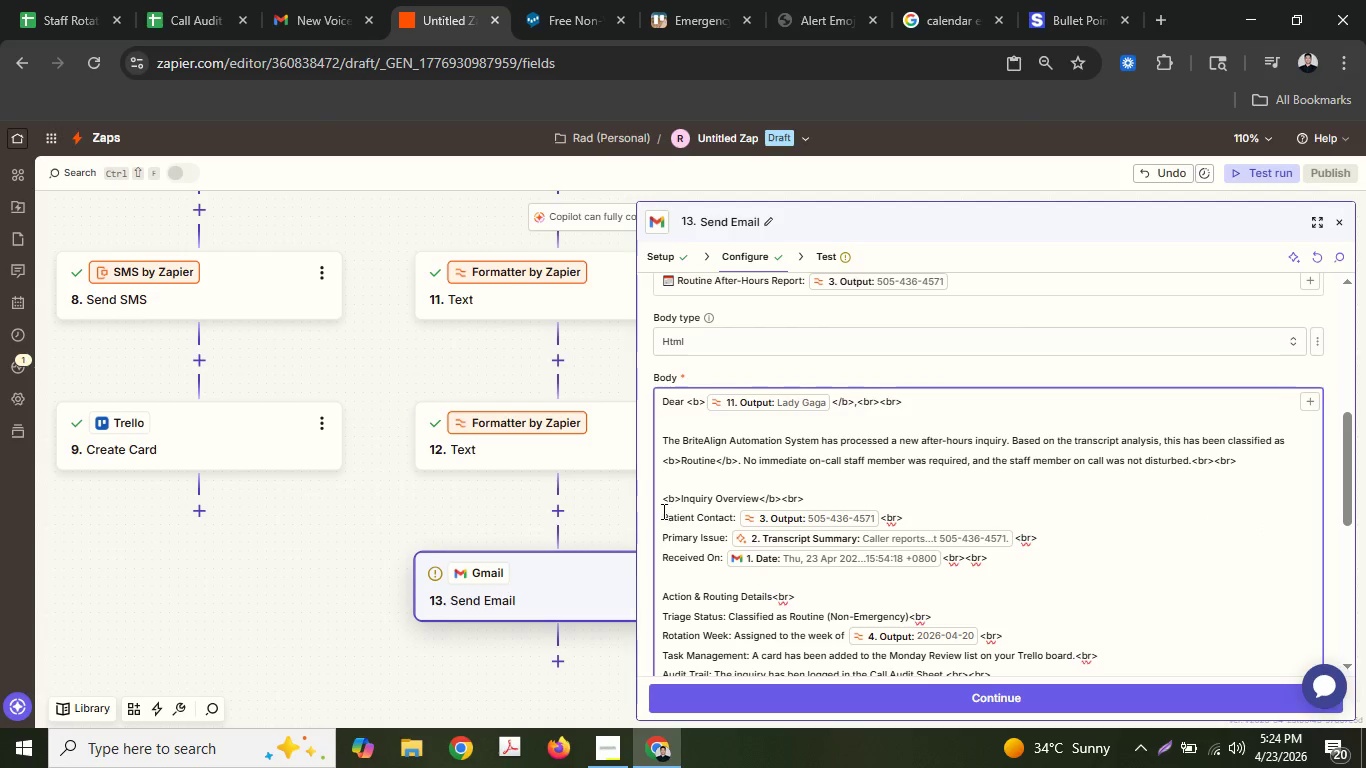 
left_click([662, 511])
 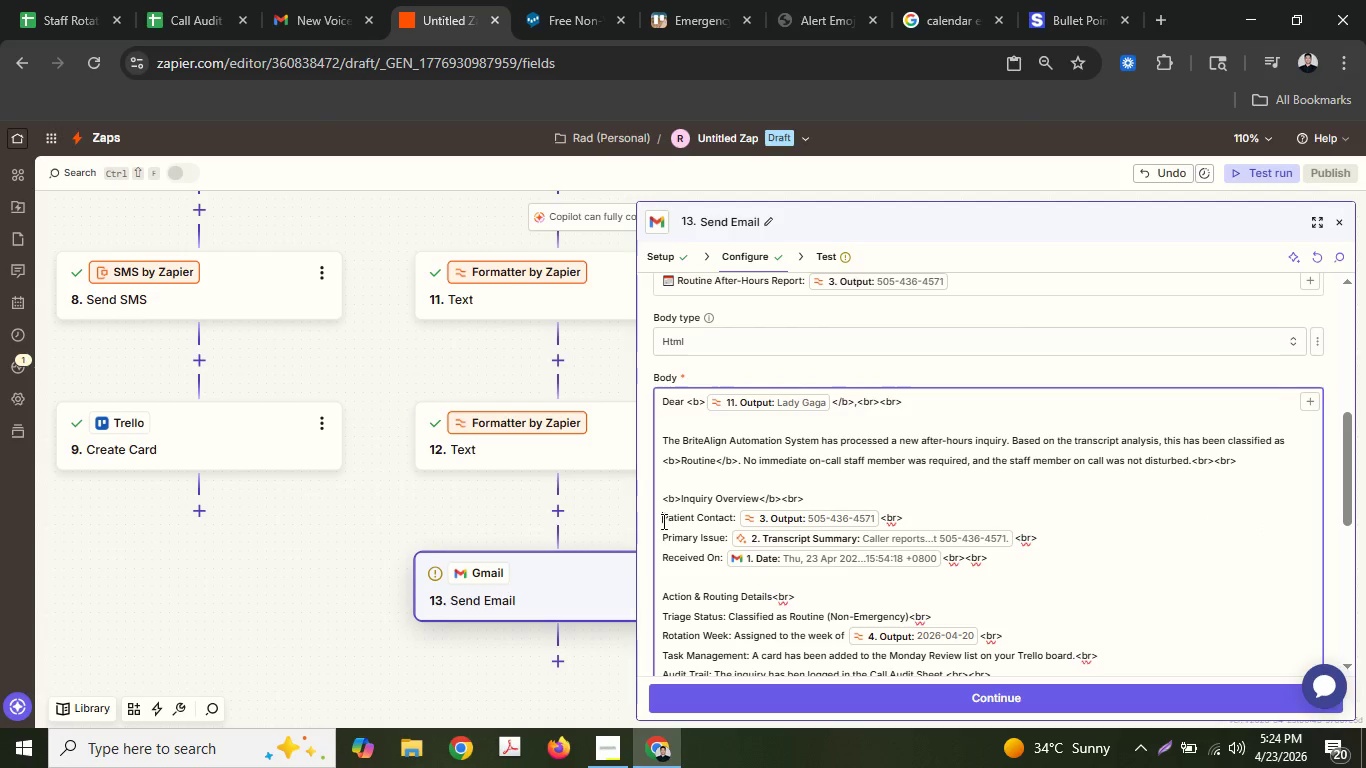 
key(Control+ControlLeft)
 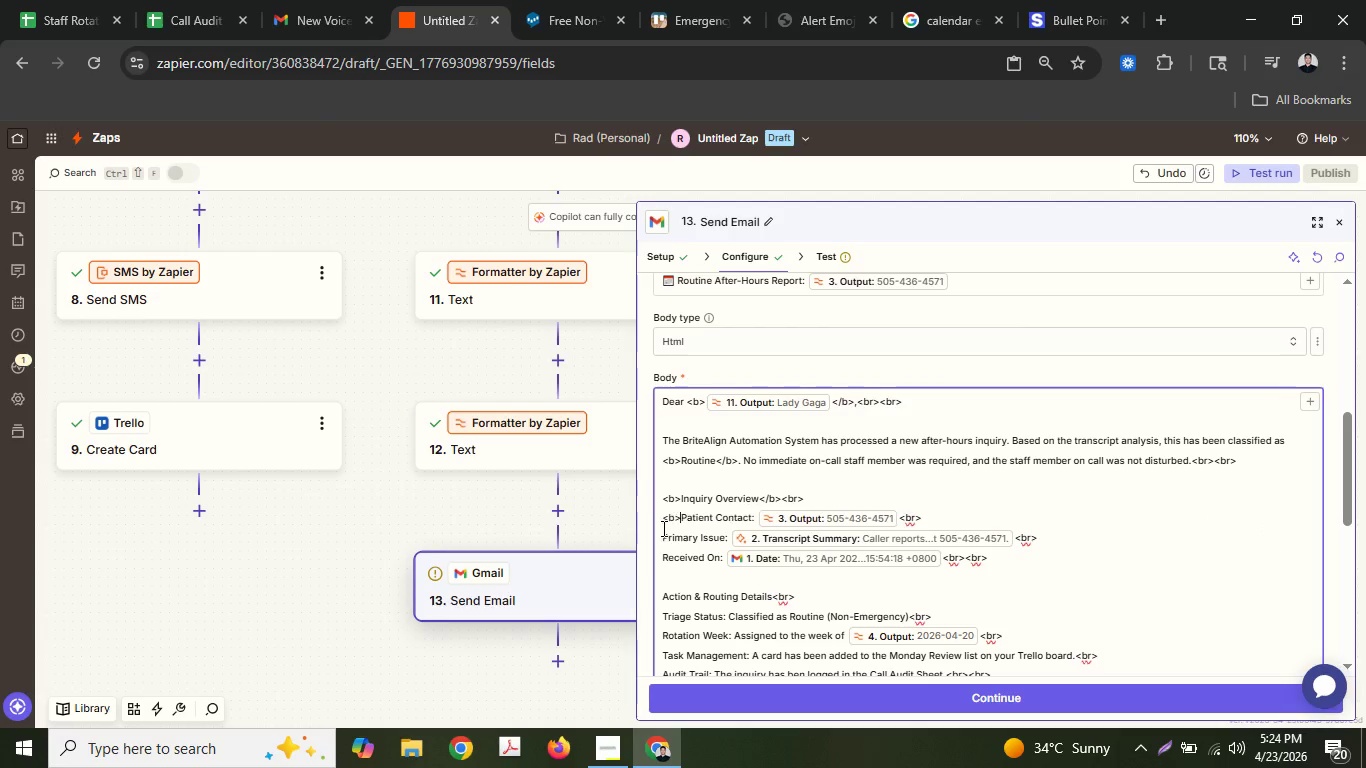 
key(Control+V)
 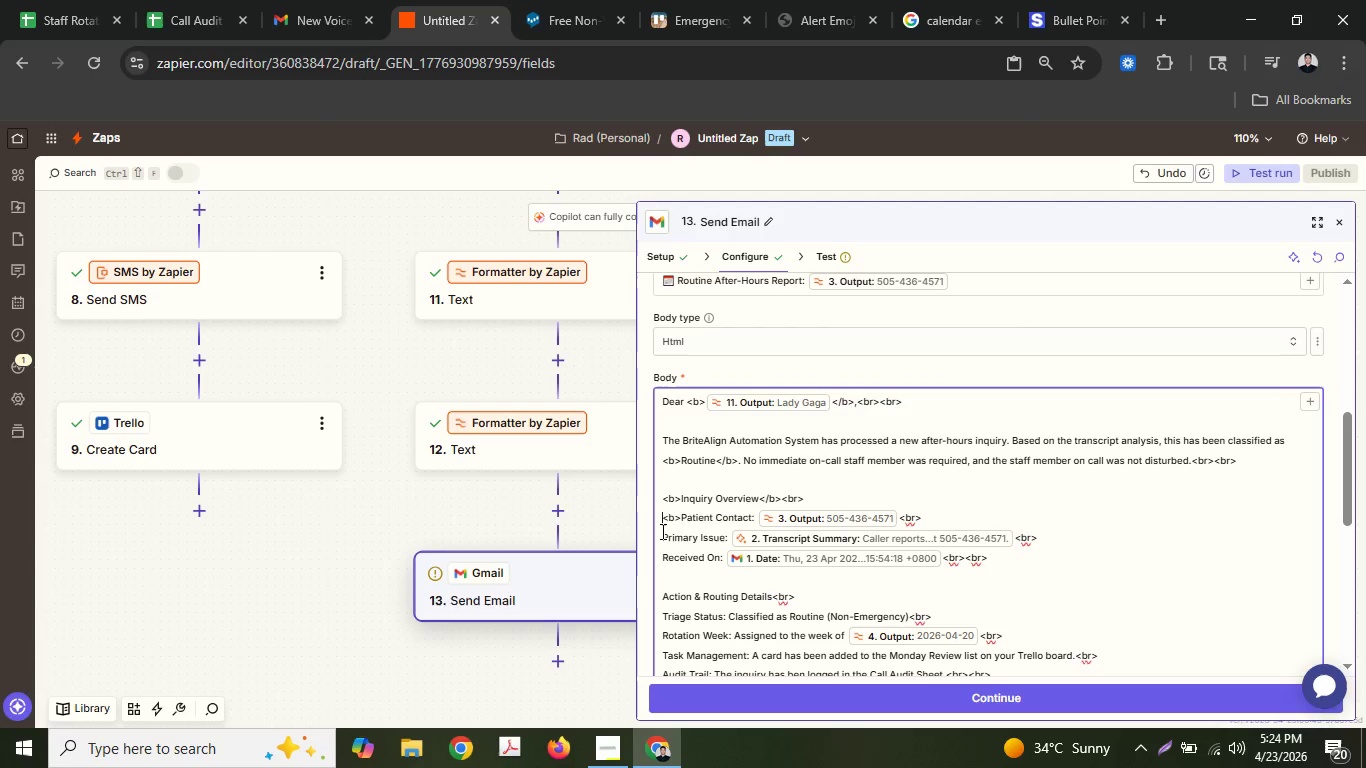 
double_click([661, 531])
 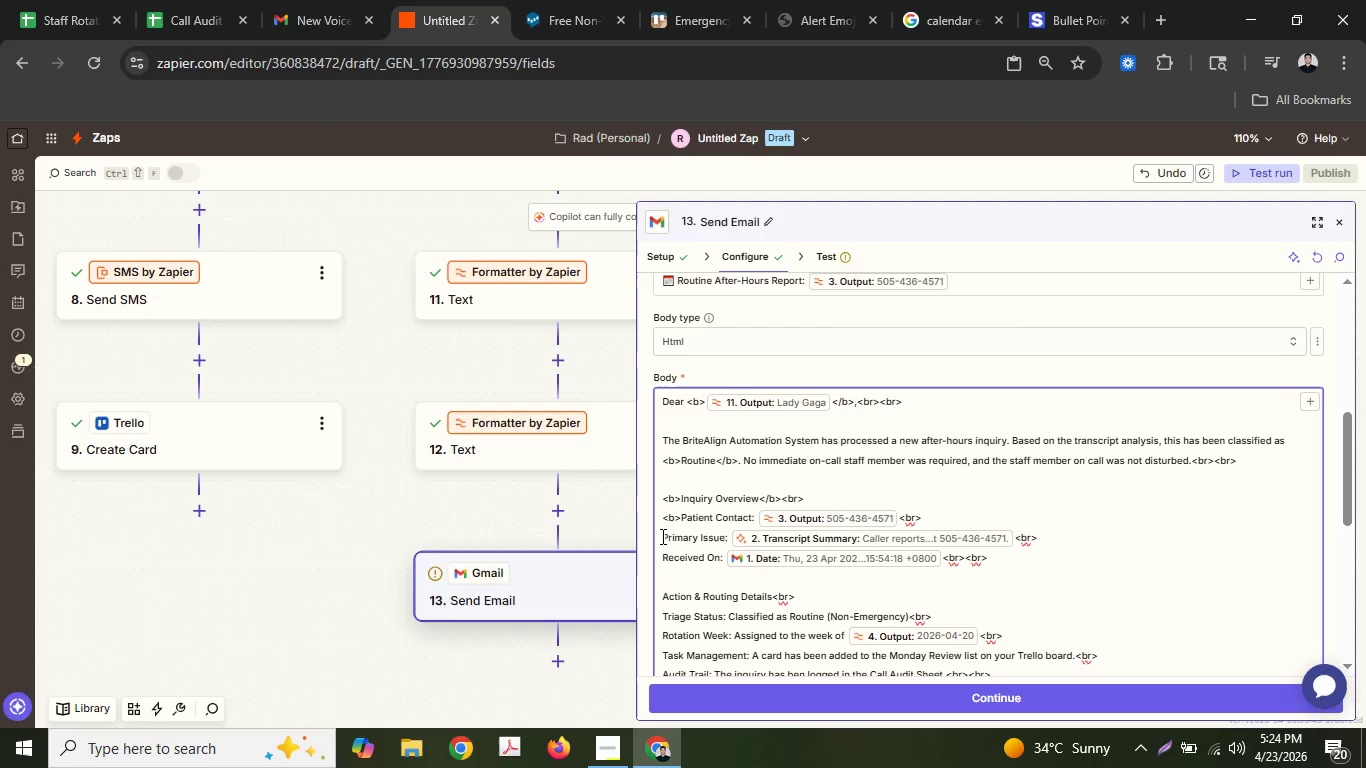 
key(Control+ControlLeft)
 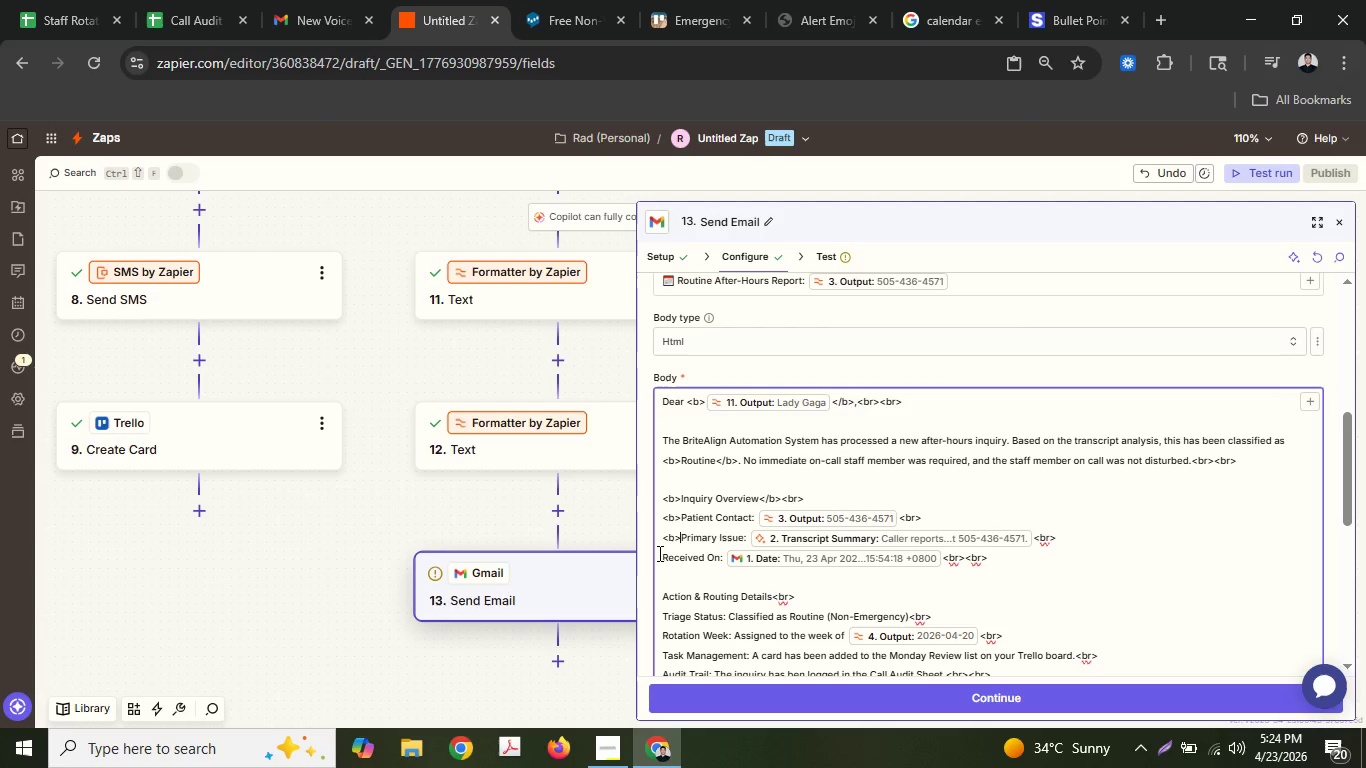 
key(Control+V)
 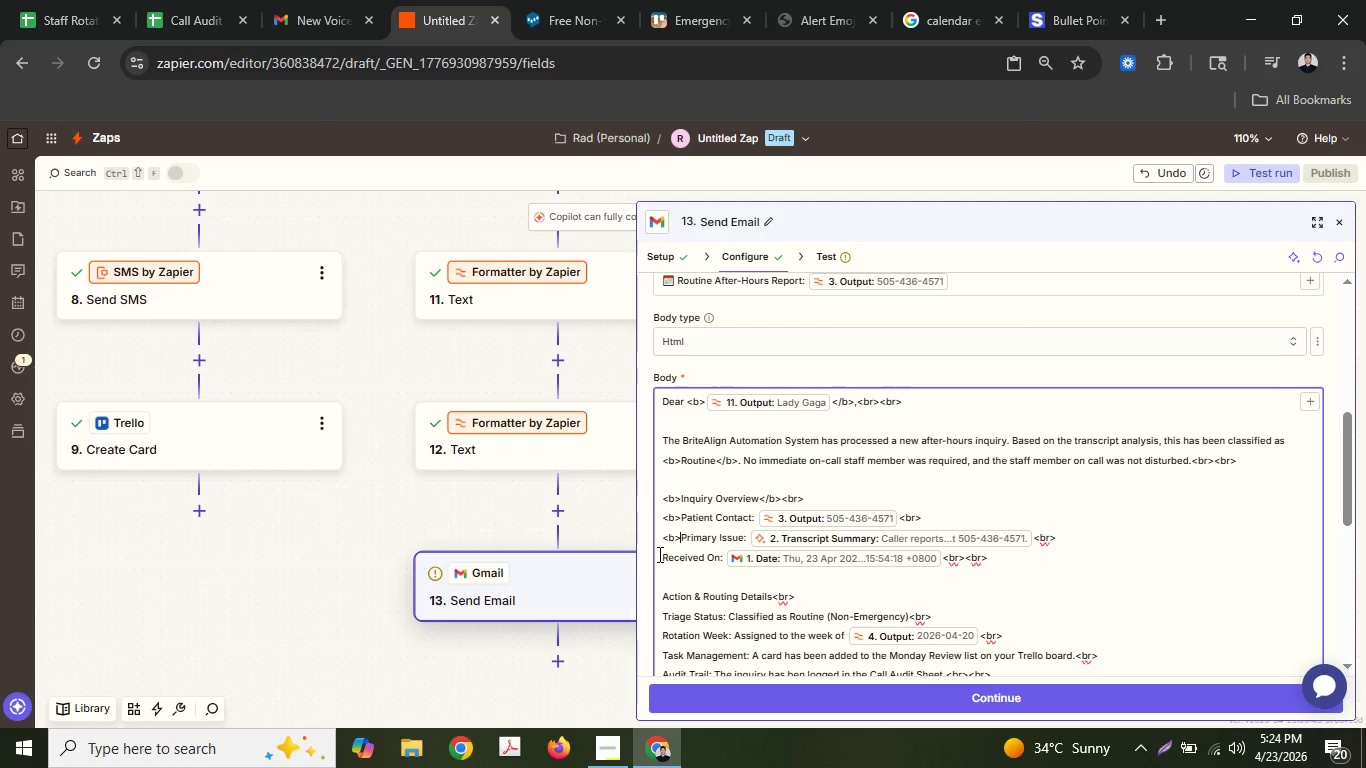 
left_click([658, 554])
 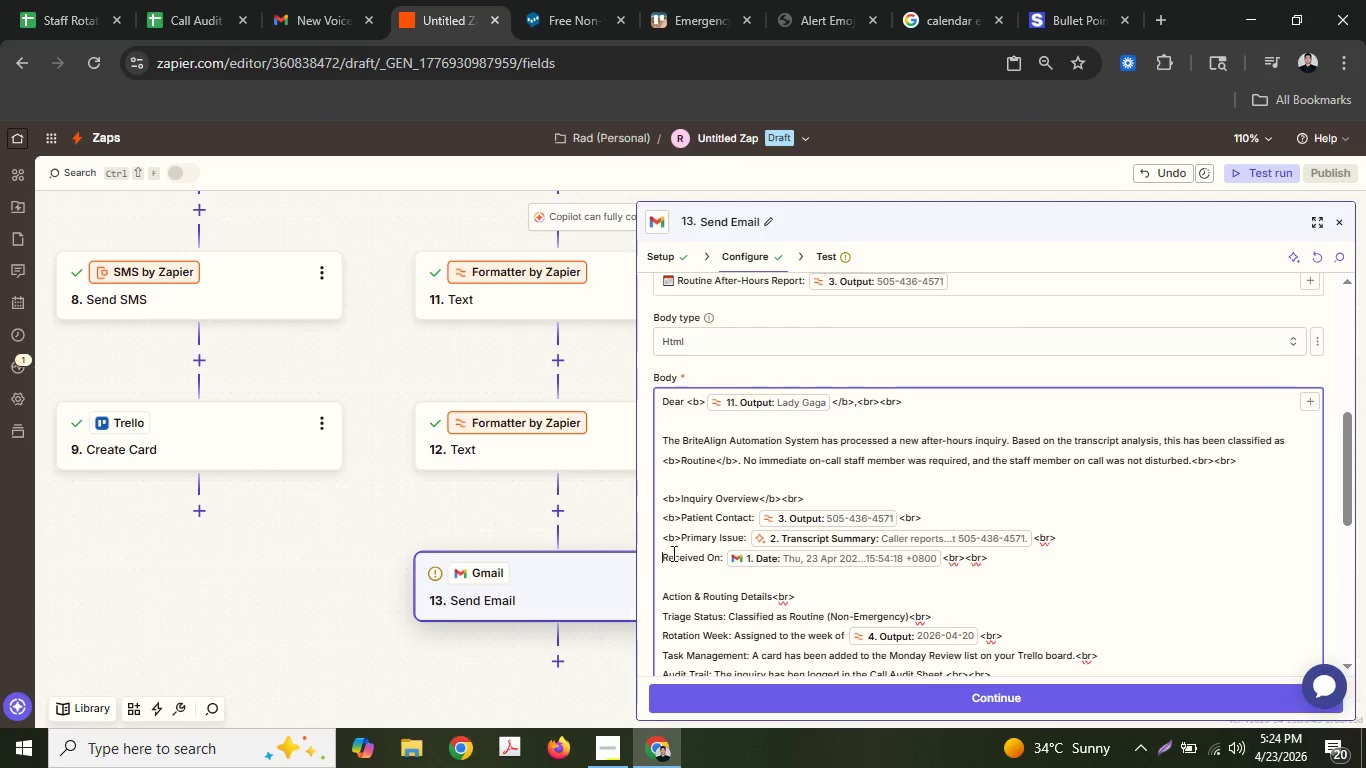 
key(Control+ControlLeft)
 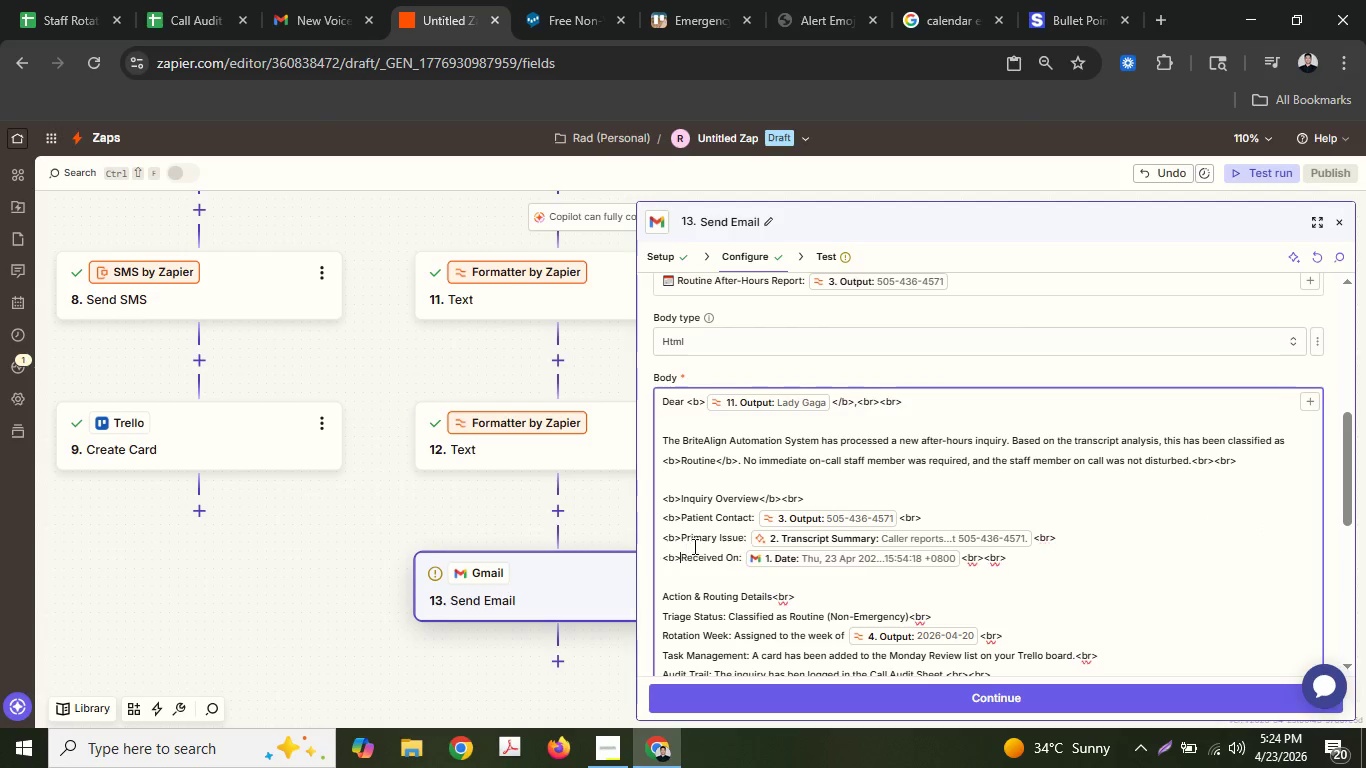 
key(Control+V)
 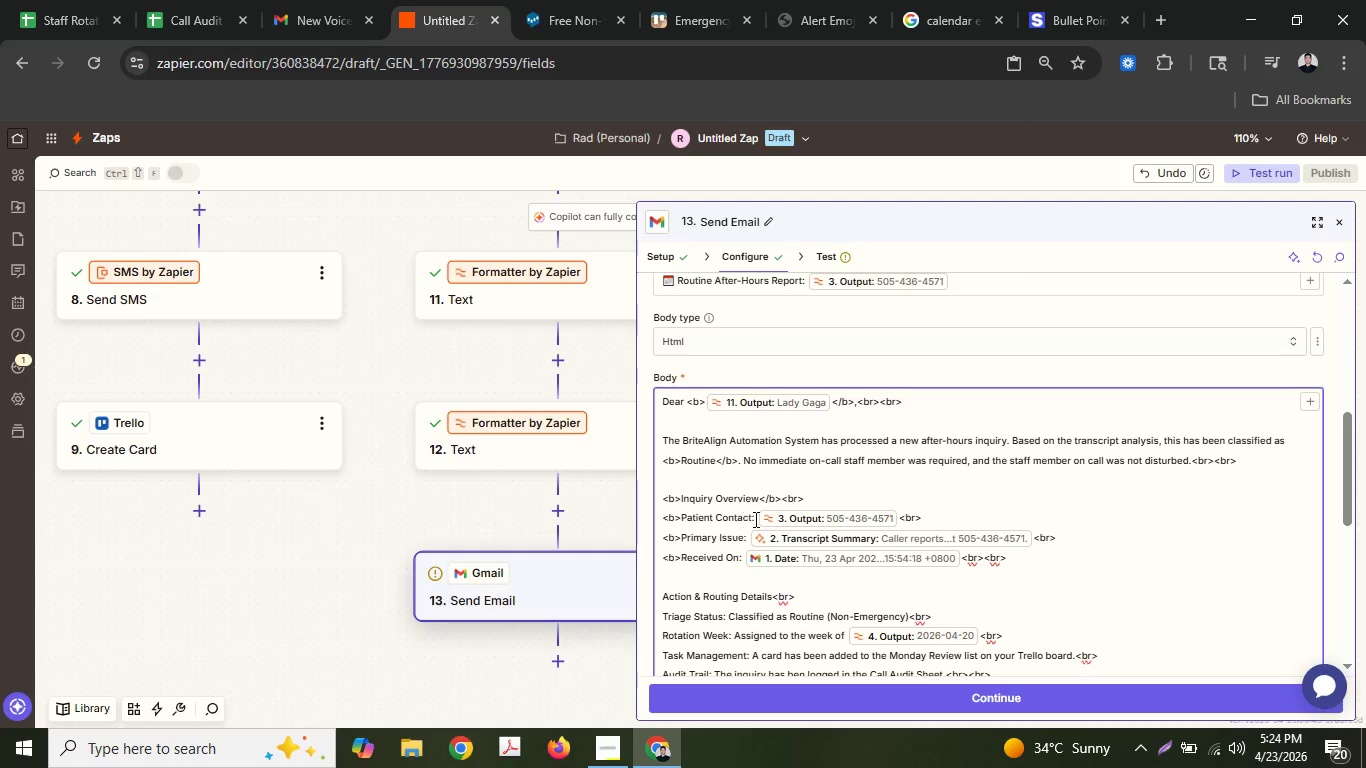 
left_click([755, 519])
 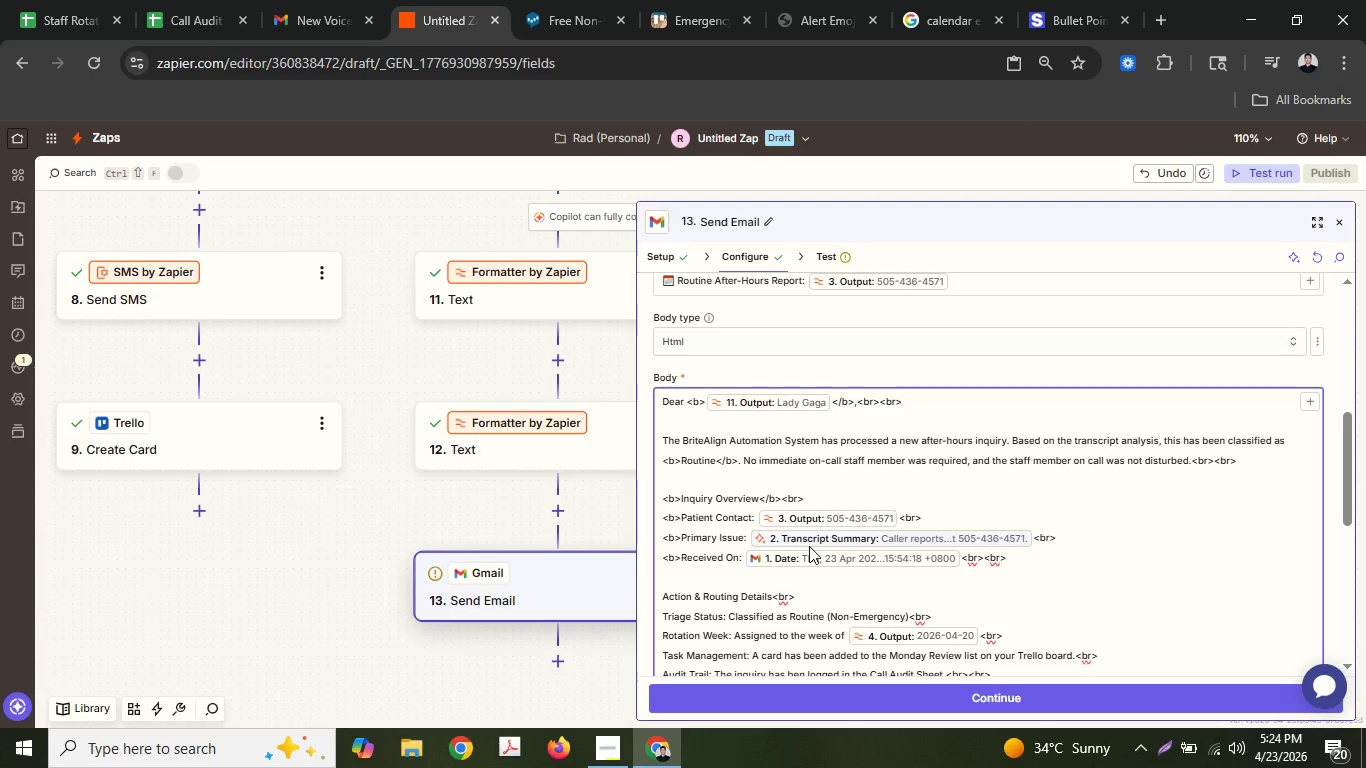 
key(Control+V)
 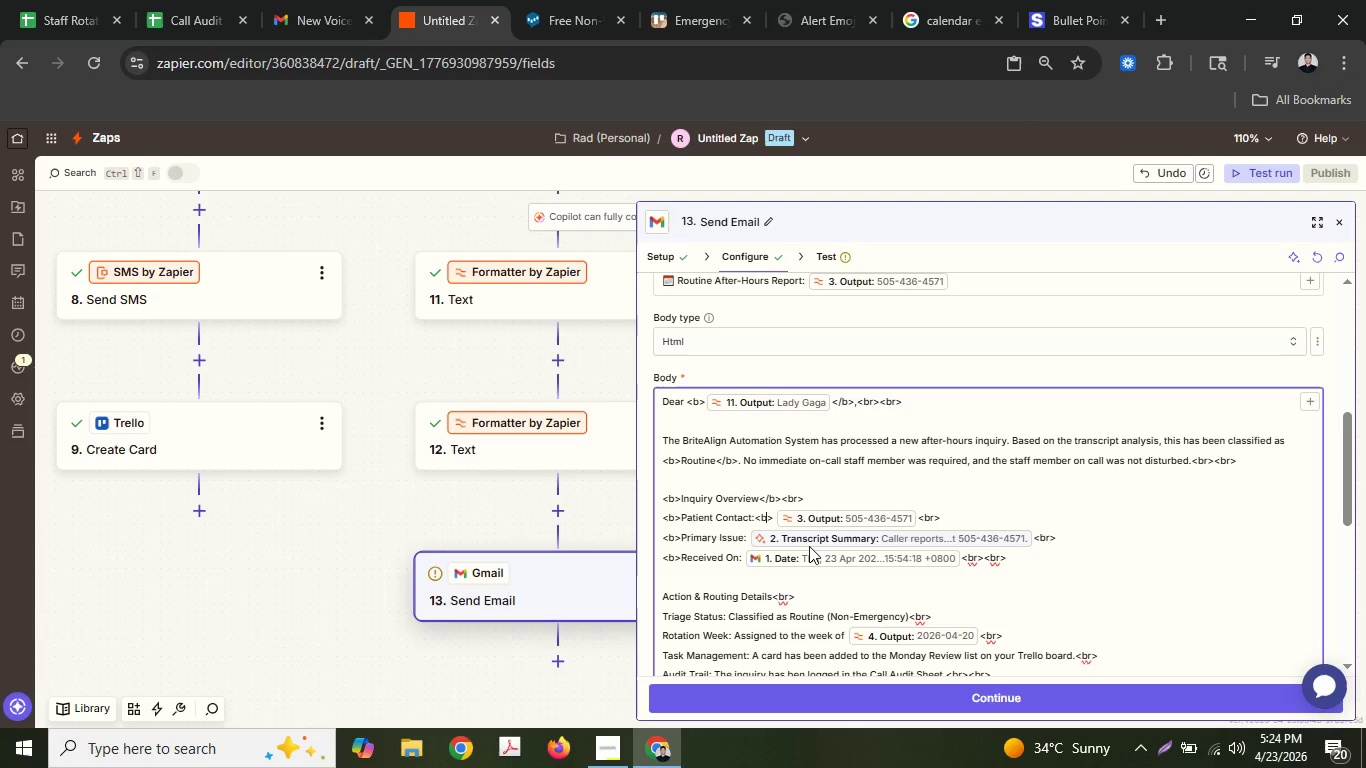 
key(ArrowLeft)
 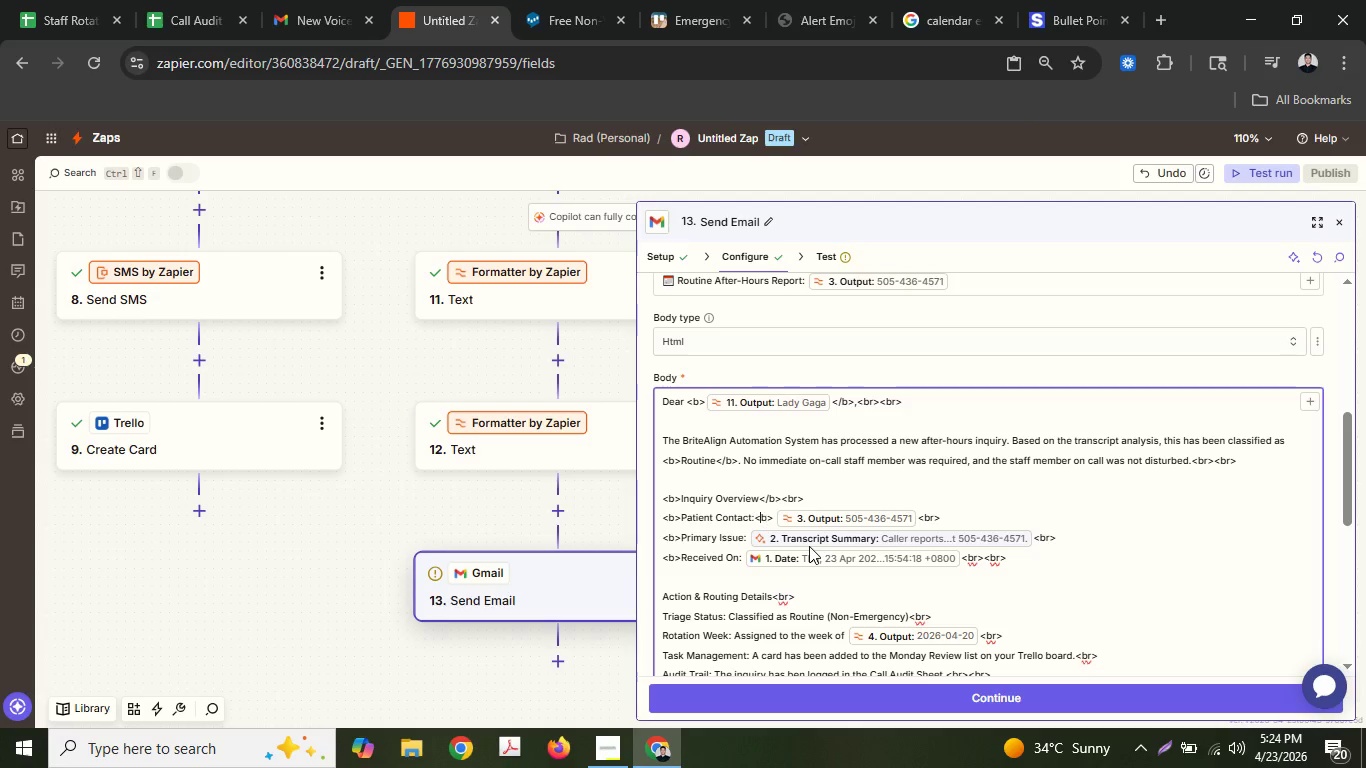 
key(ArrowLeft)
 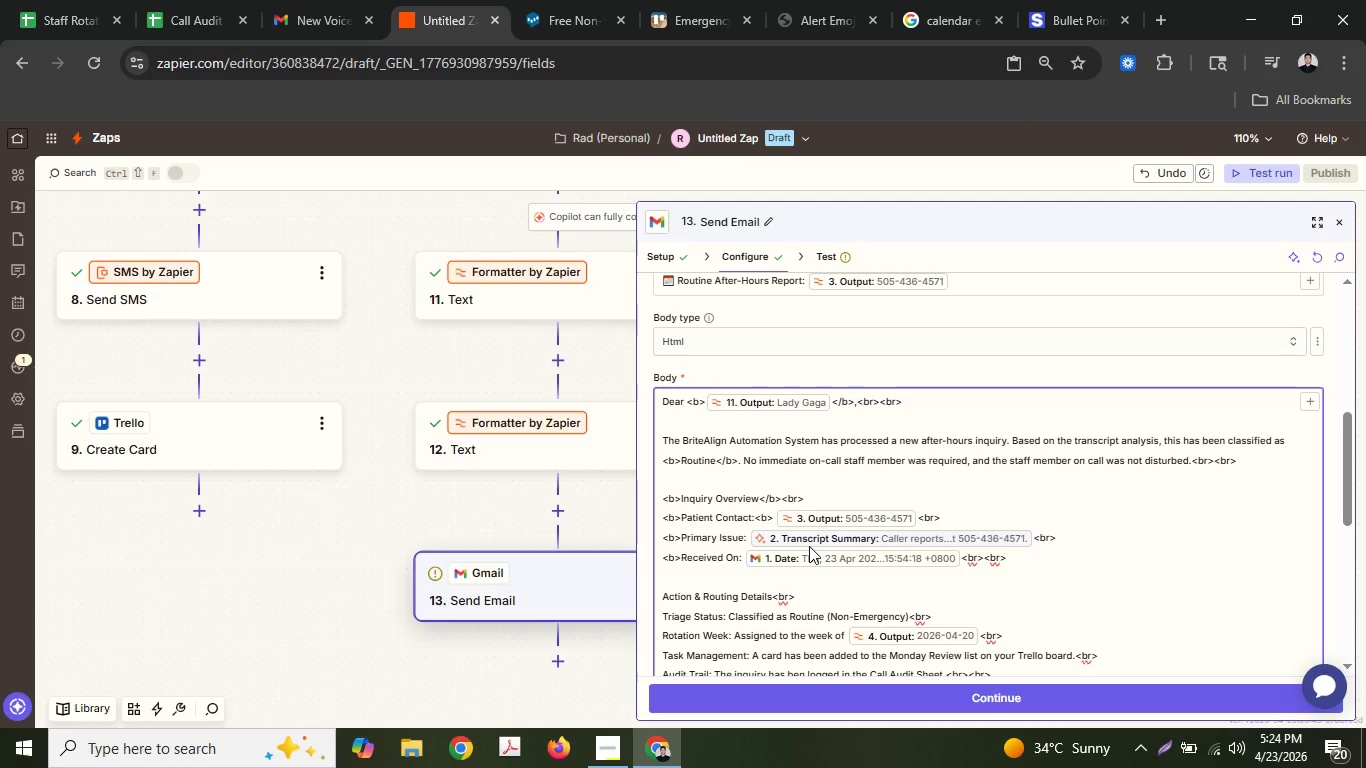 
key(Slash)
 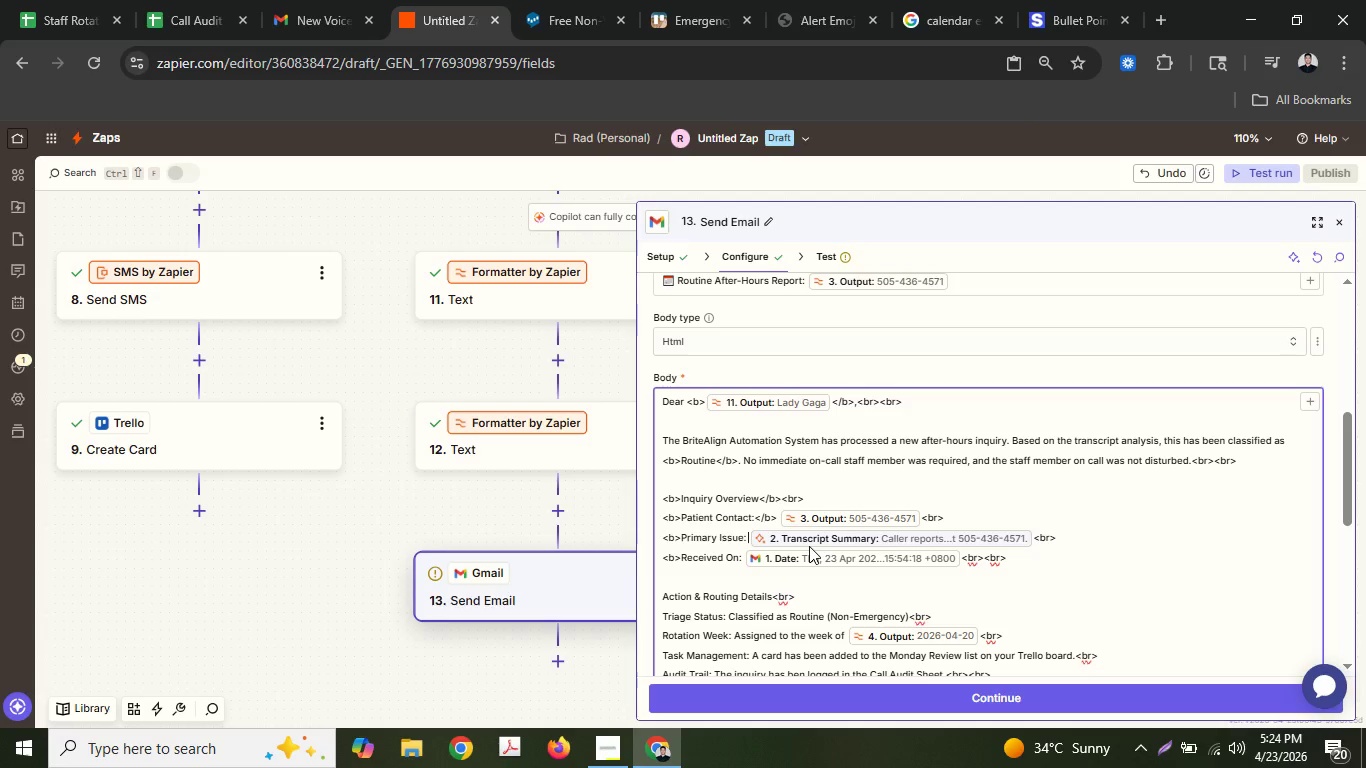 
key(ArrowDown)
 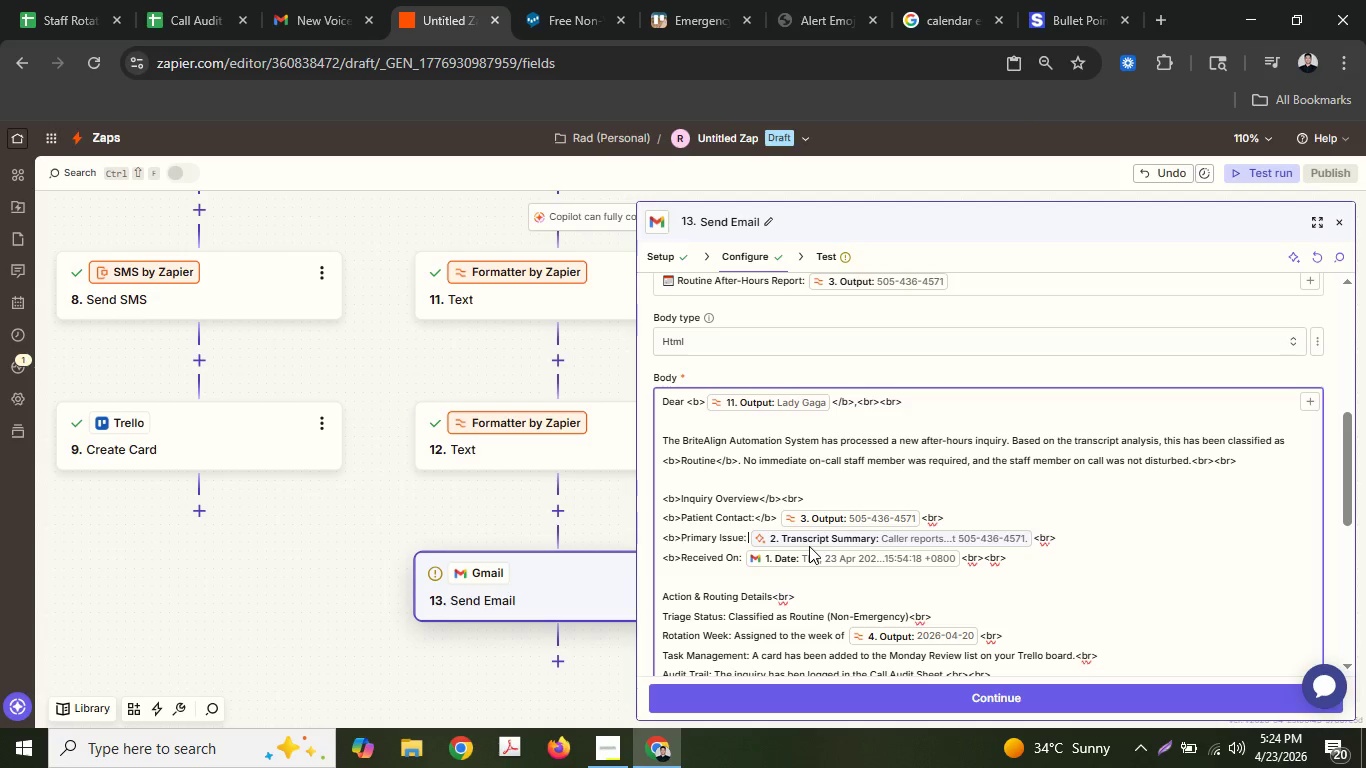 
key(Control+B)
 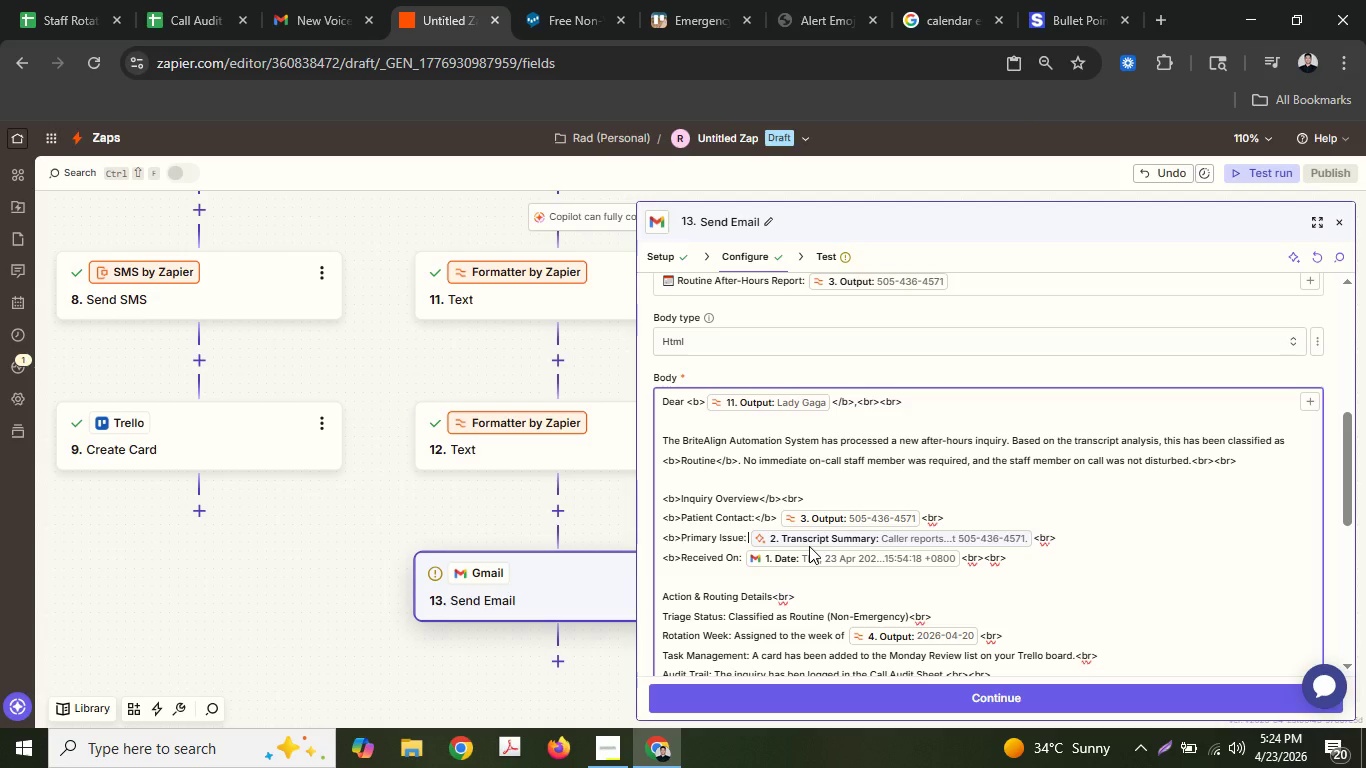 
key(Control+ControlLeft)
 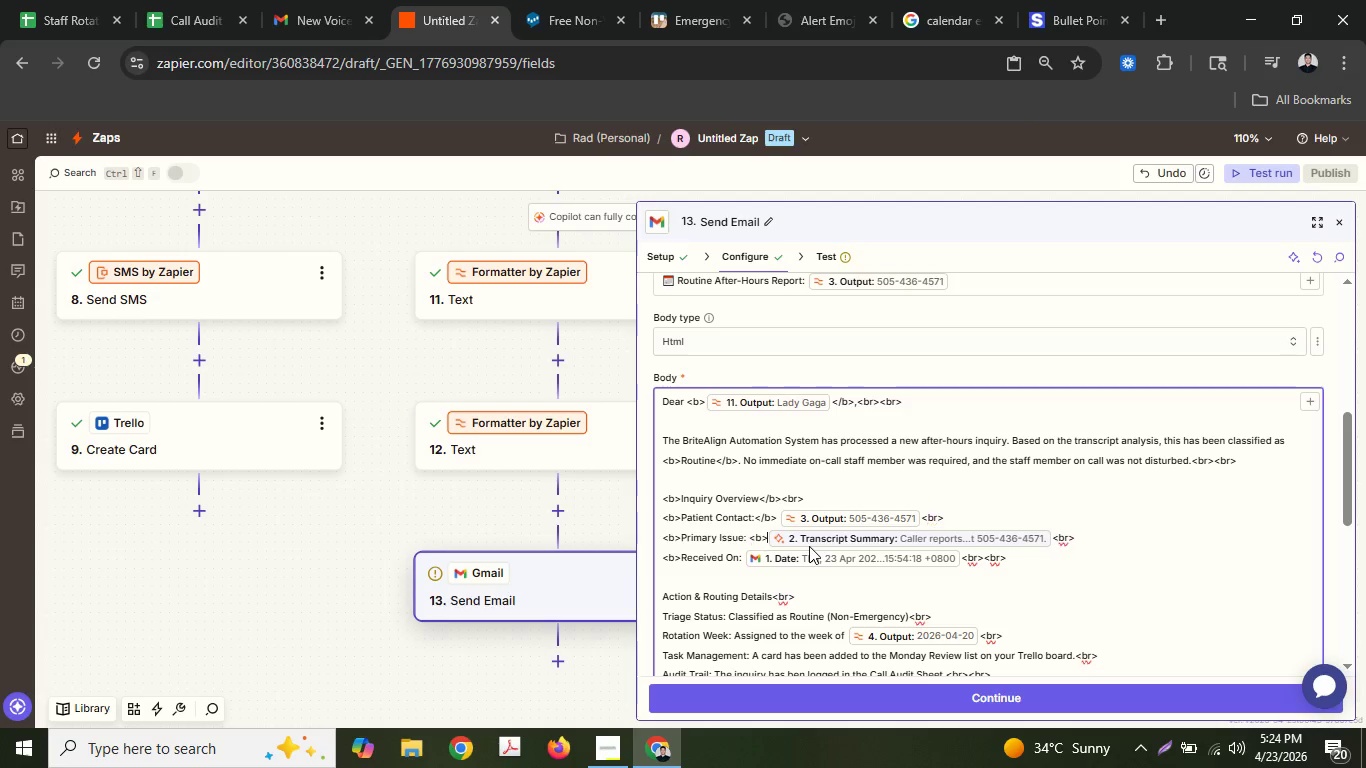 
key(Control+V)
 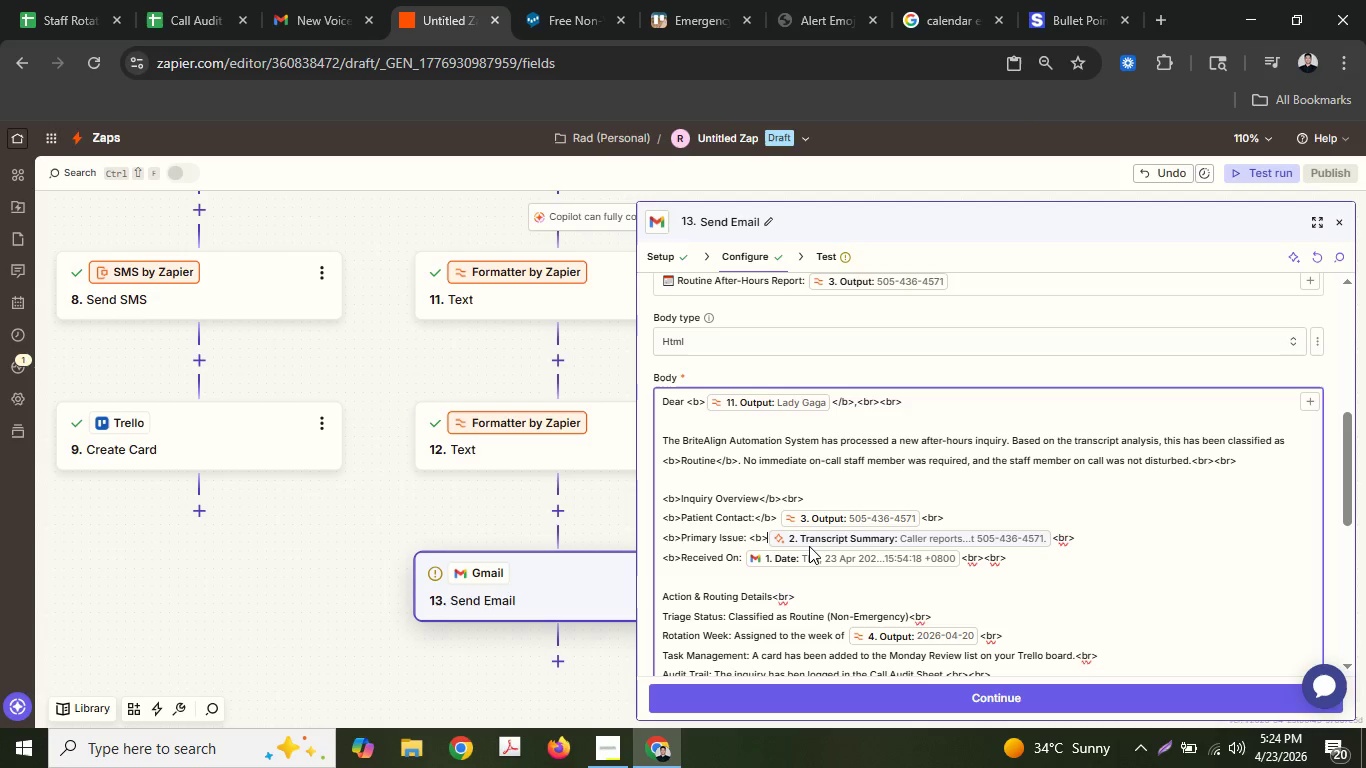 
key(ArrowLeft)
 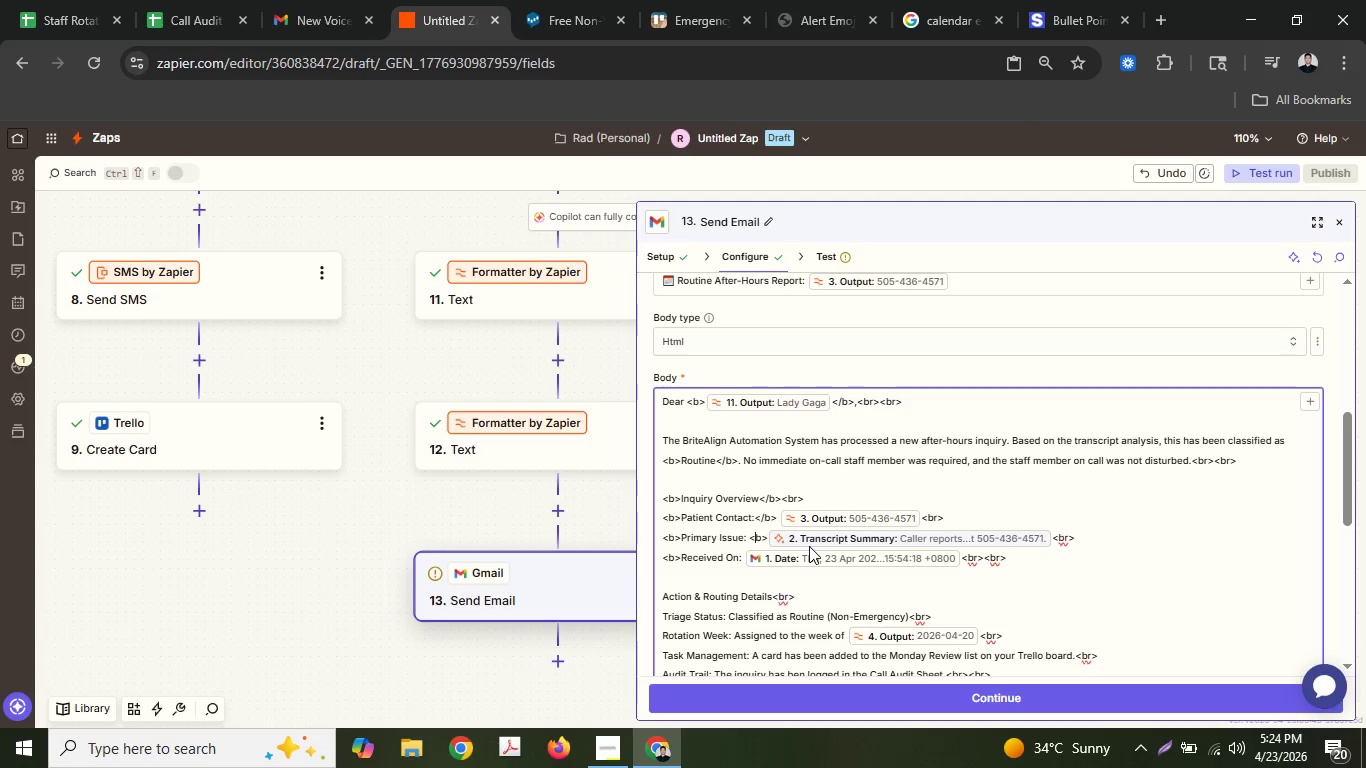 
key(ArrowLeft)
 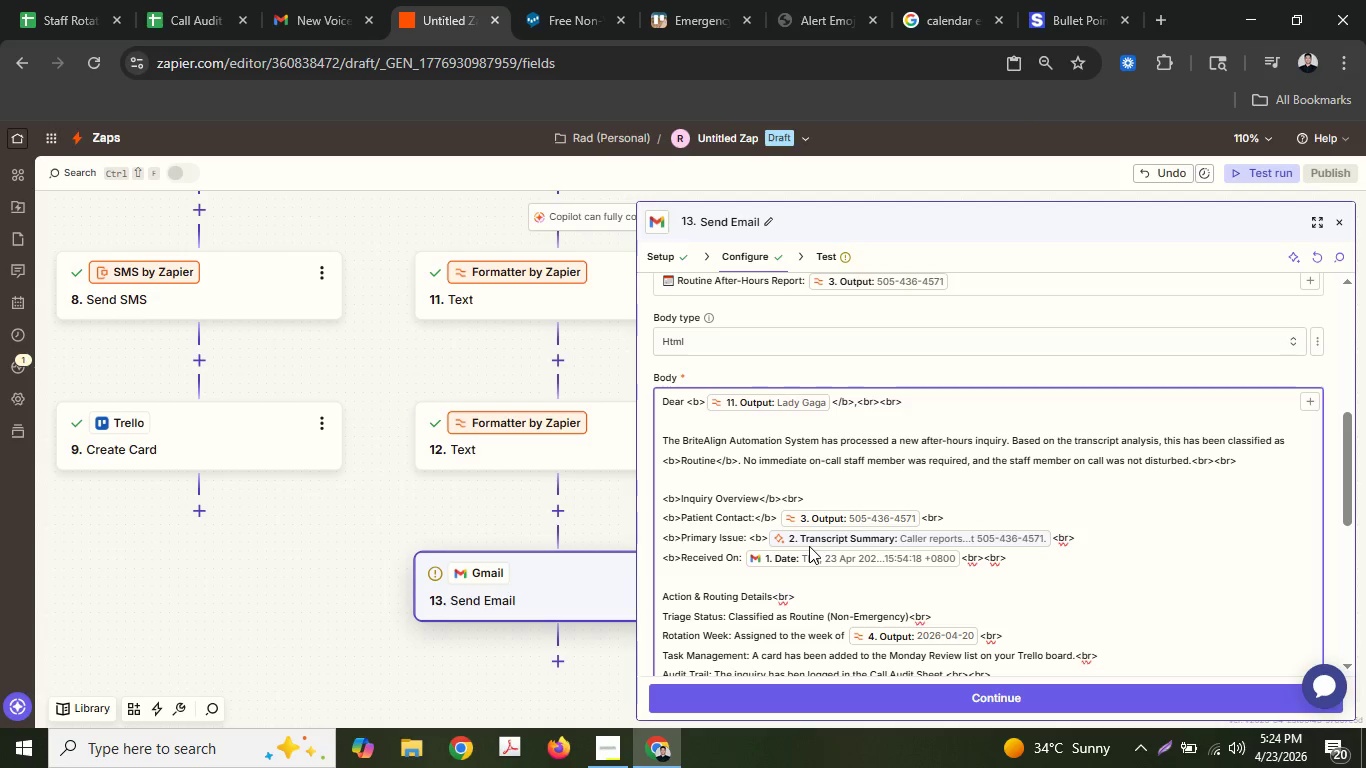 
key(ArrowLeft)
 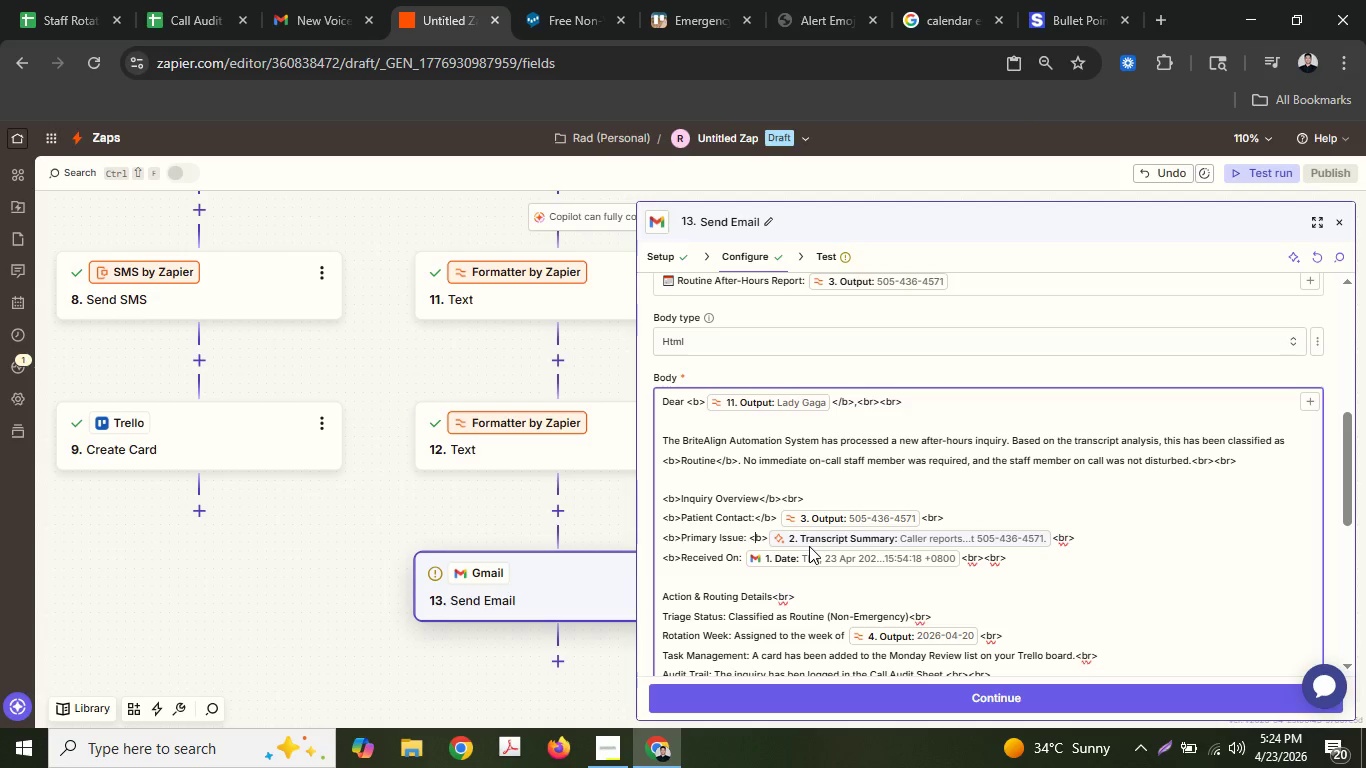 
key(ArrowRight)
 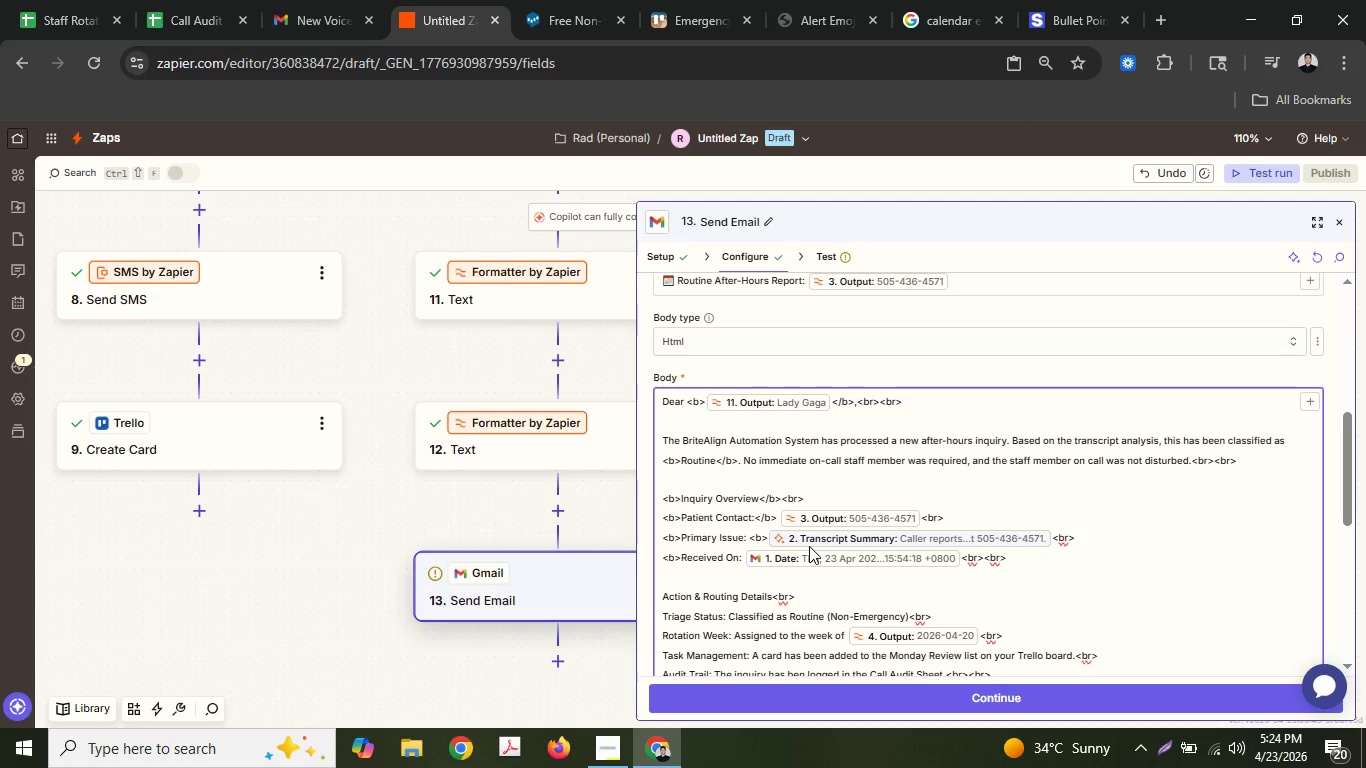 
key(Slash)
 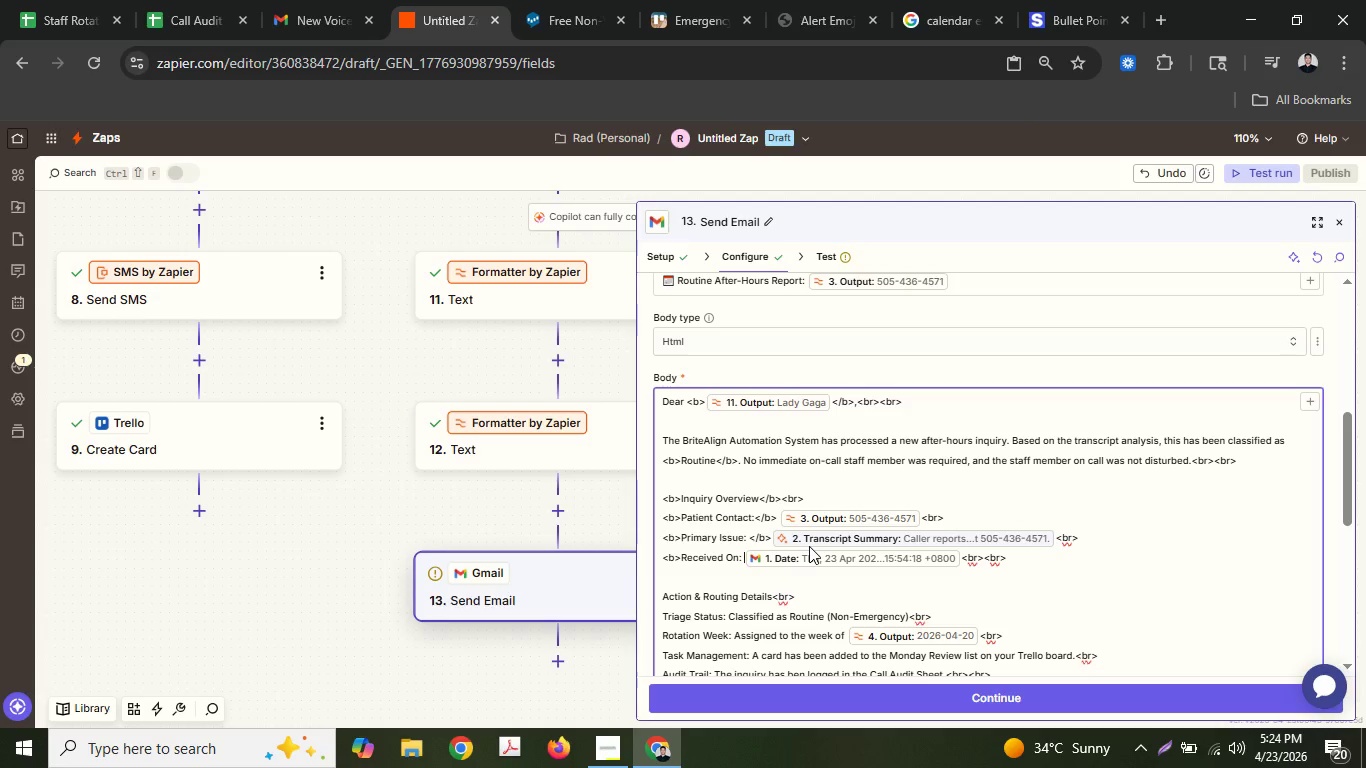 
key(ArrowDown)
 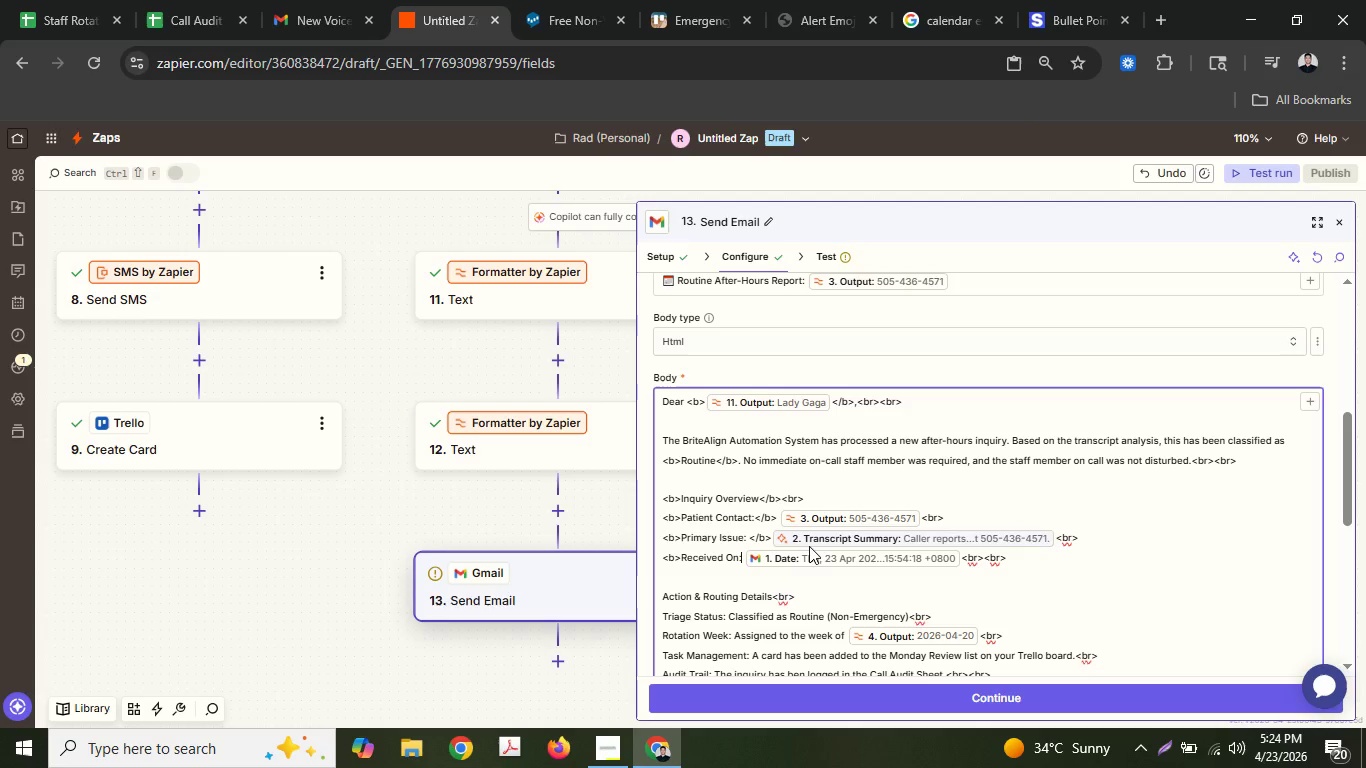 
key(ArrowLeft)
 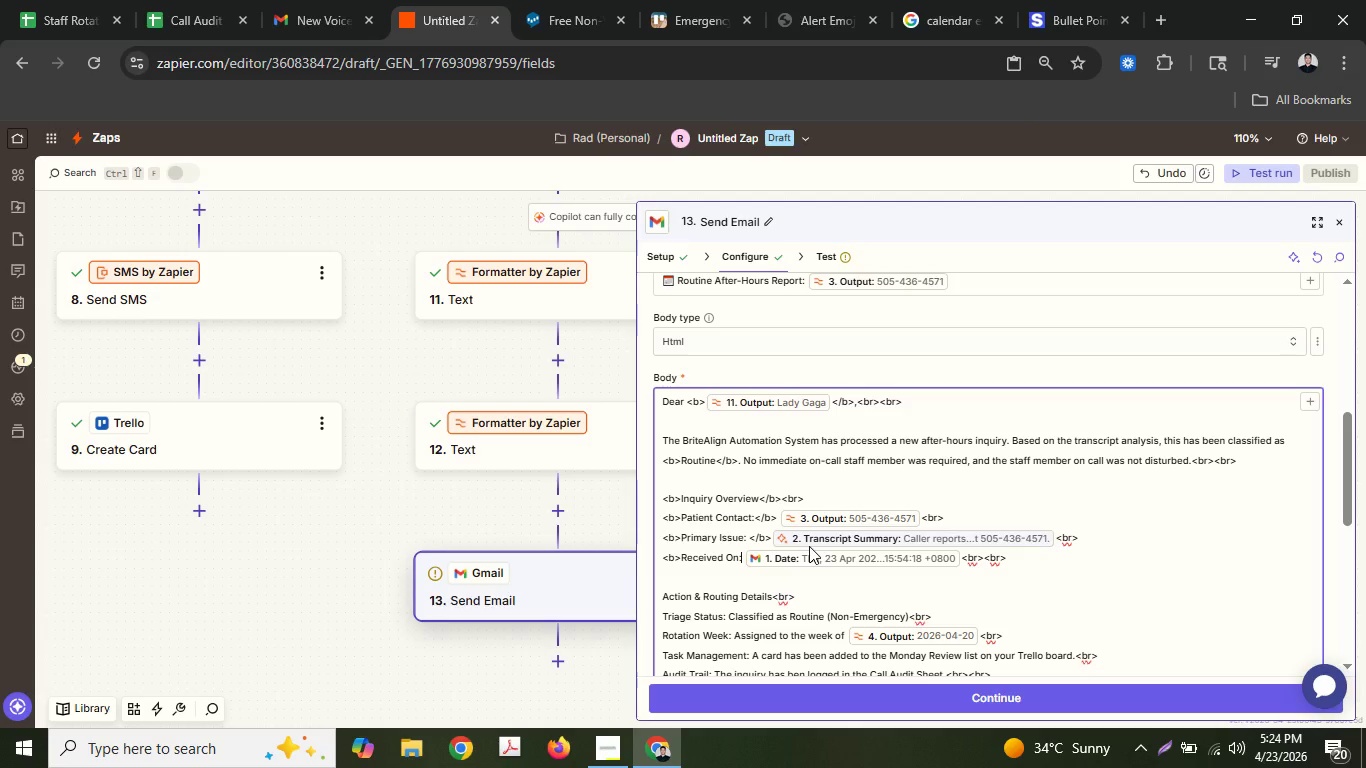 
key(Control+V)
 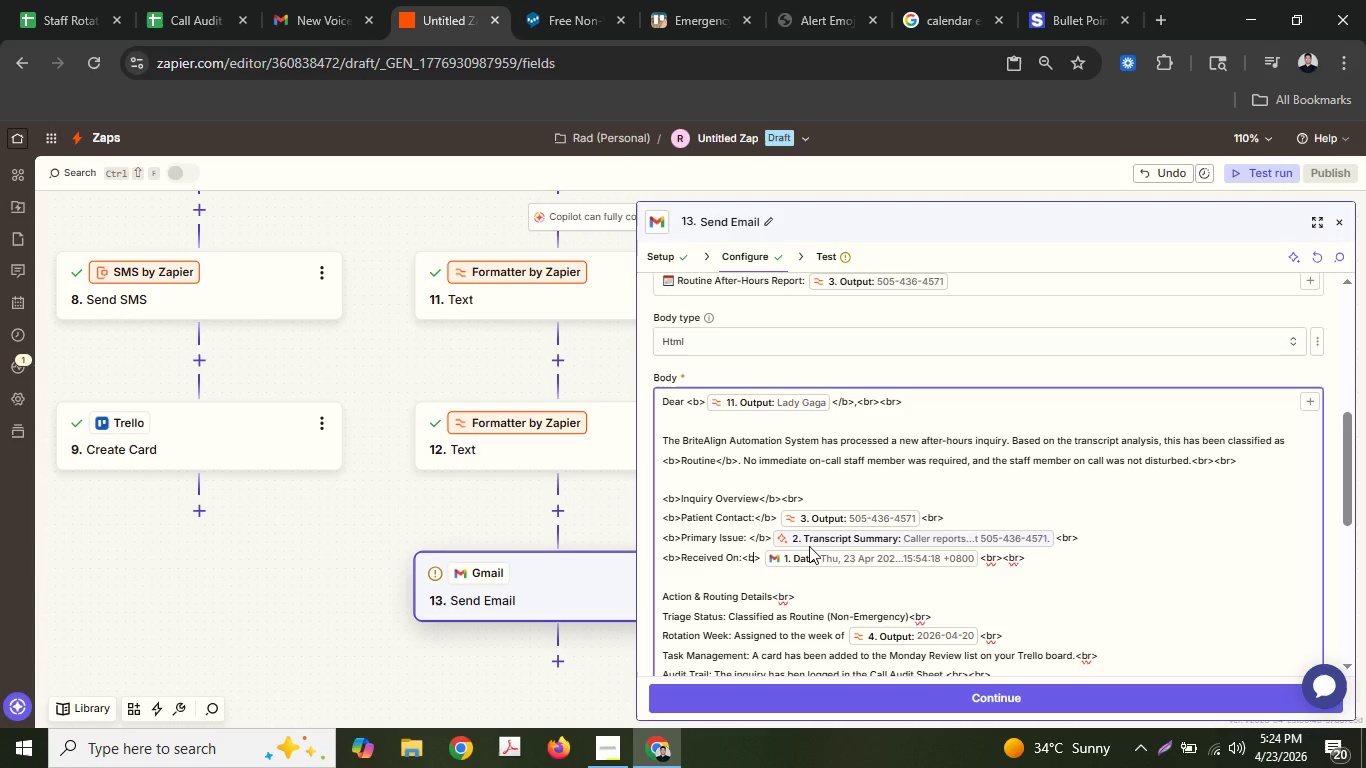 
key(ArrowLeft)
 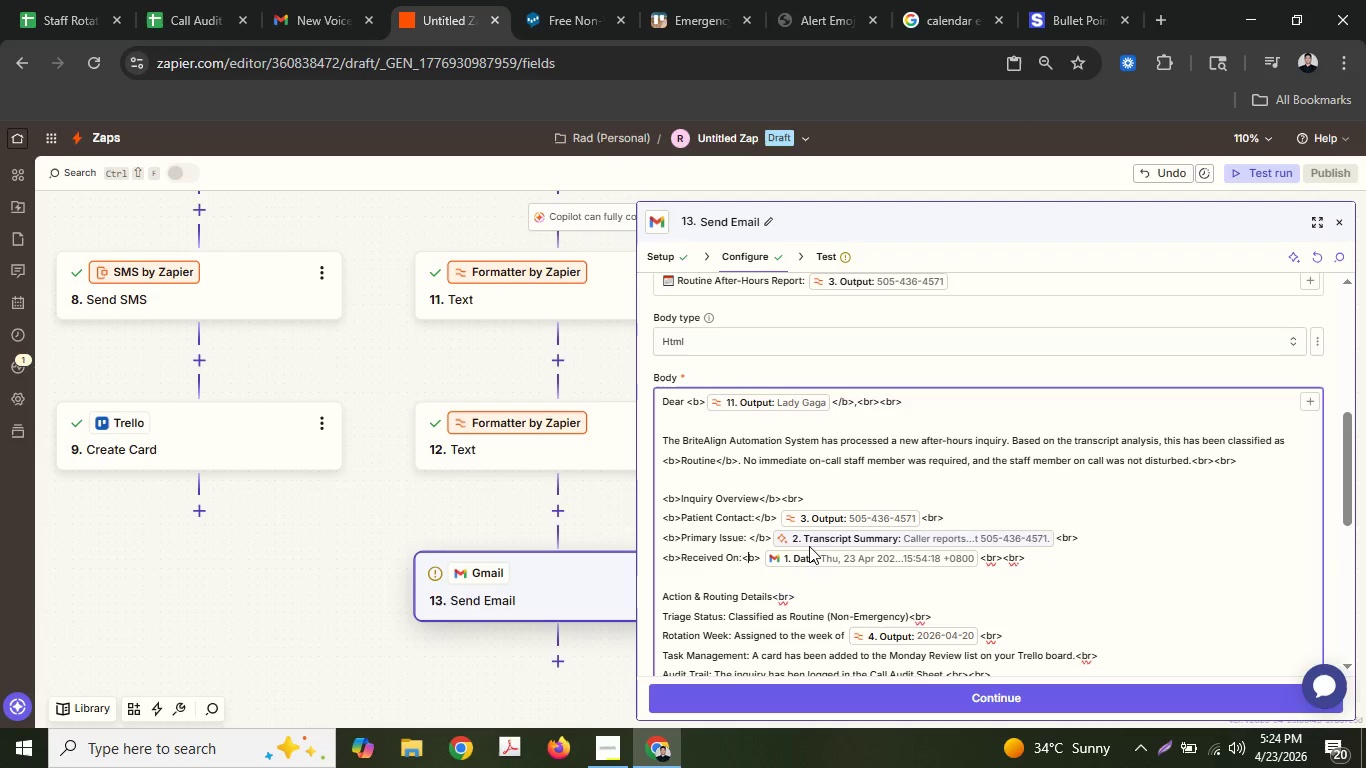 
key(ArrowLeft)
 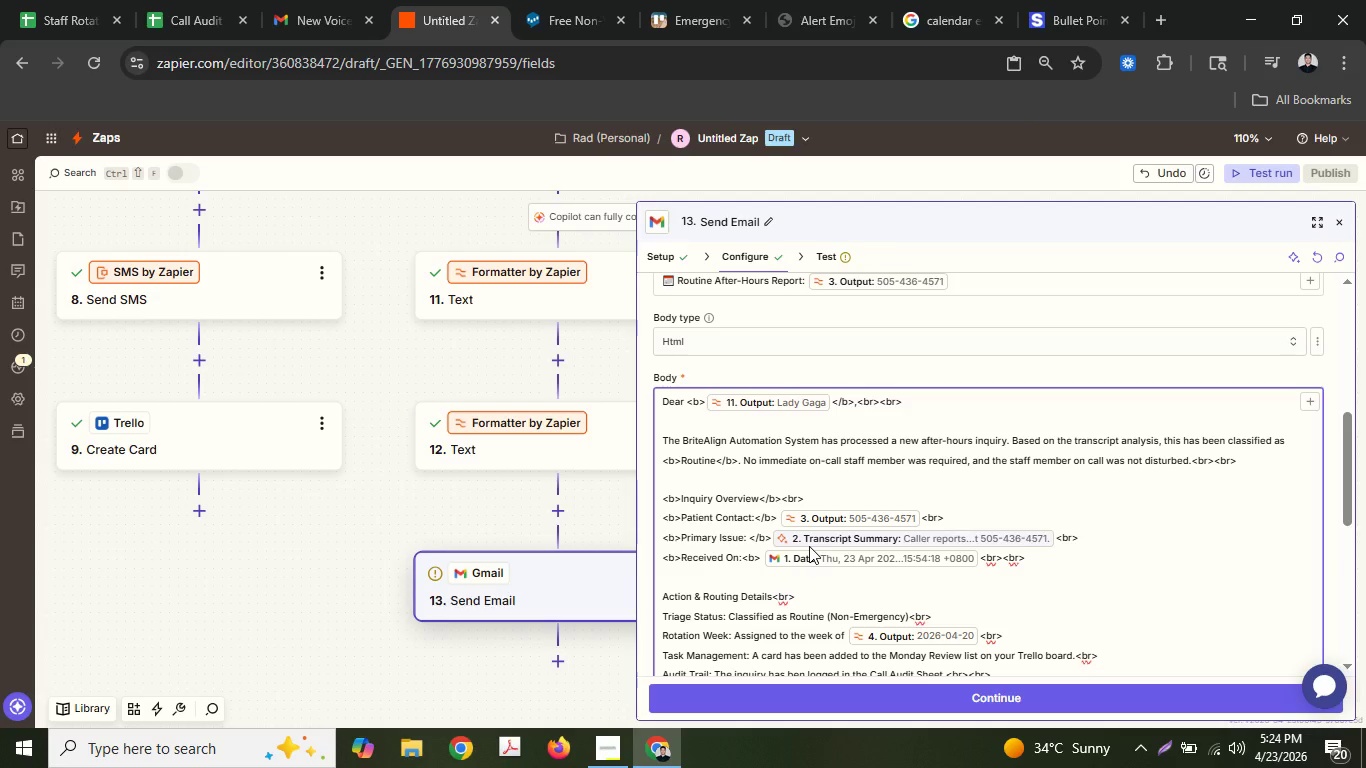 
key(Slash)
 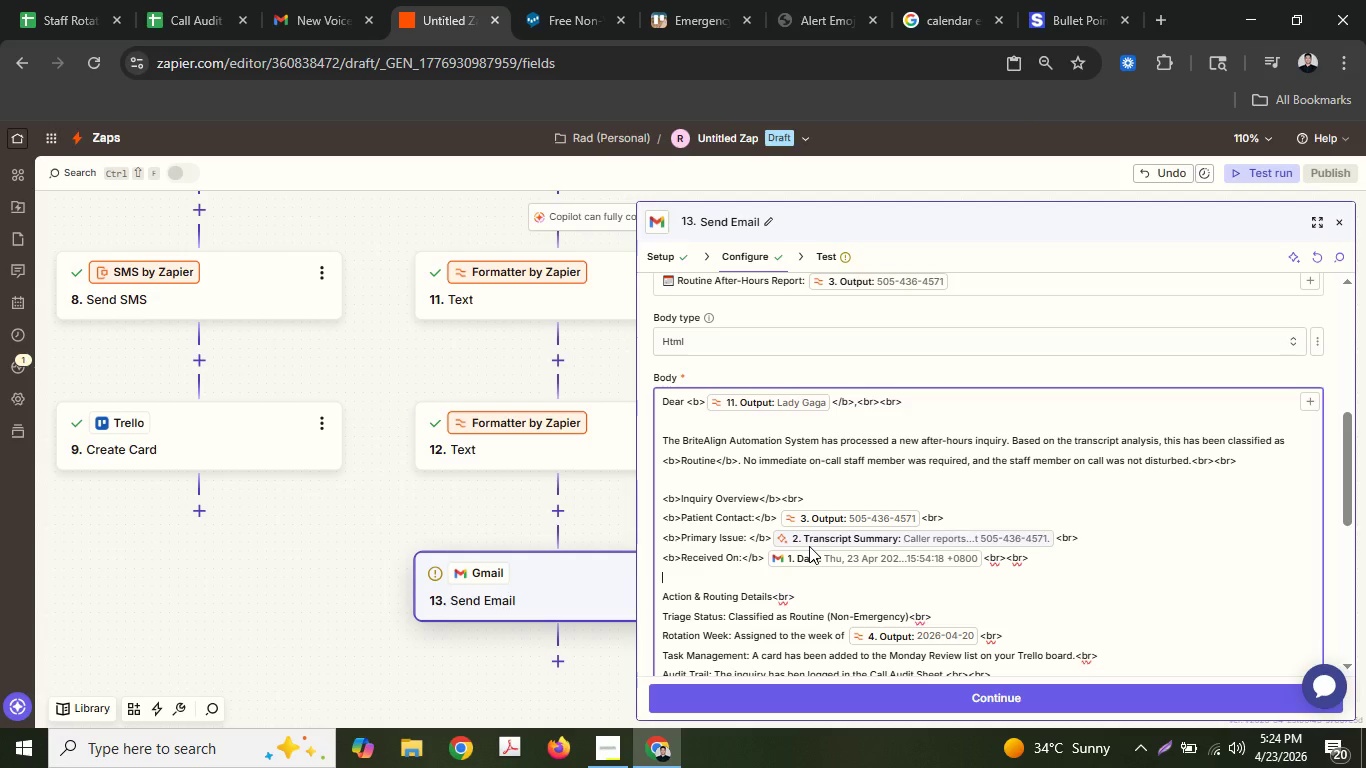 
key(ArrowDown)
 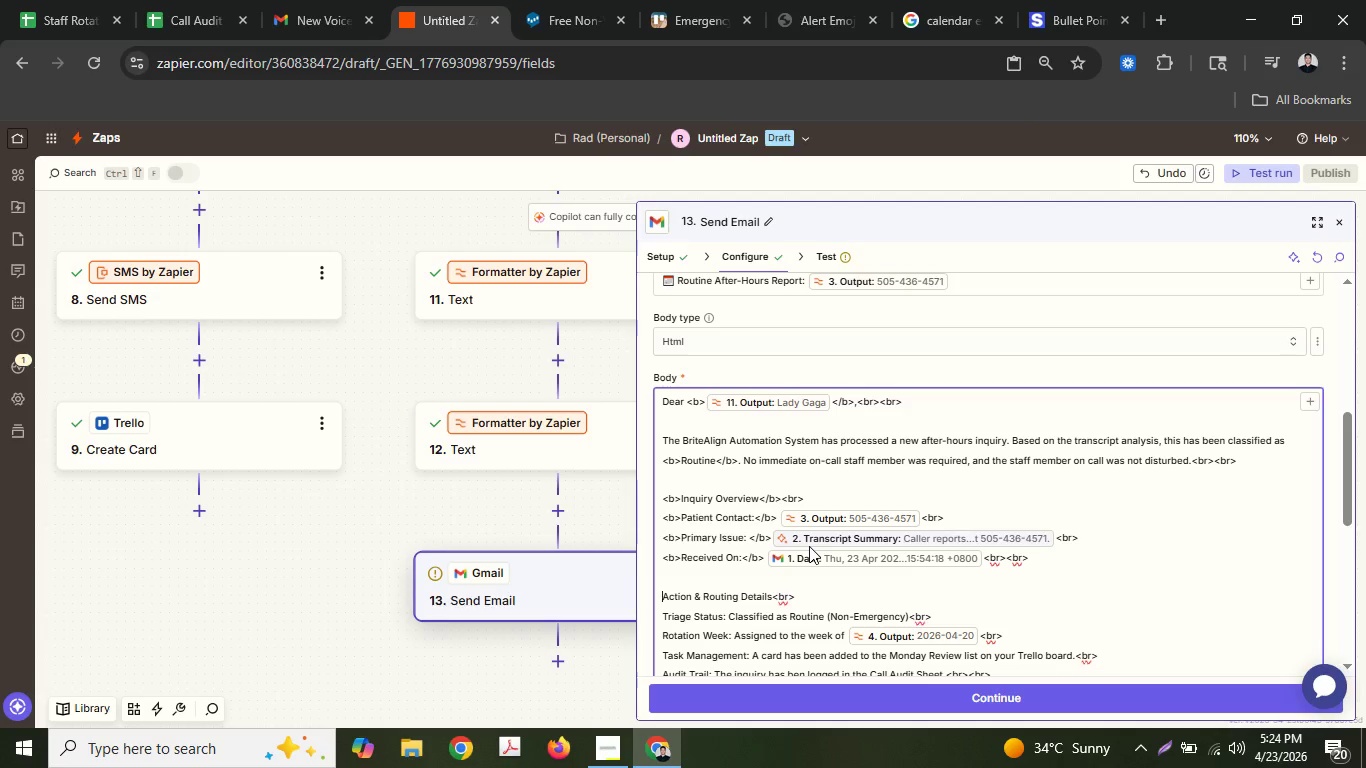 
key(ArrowRight)
 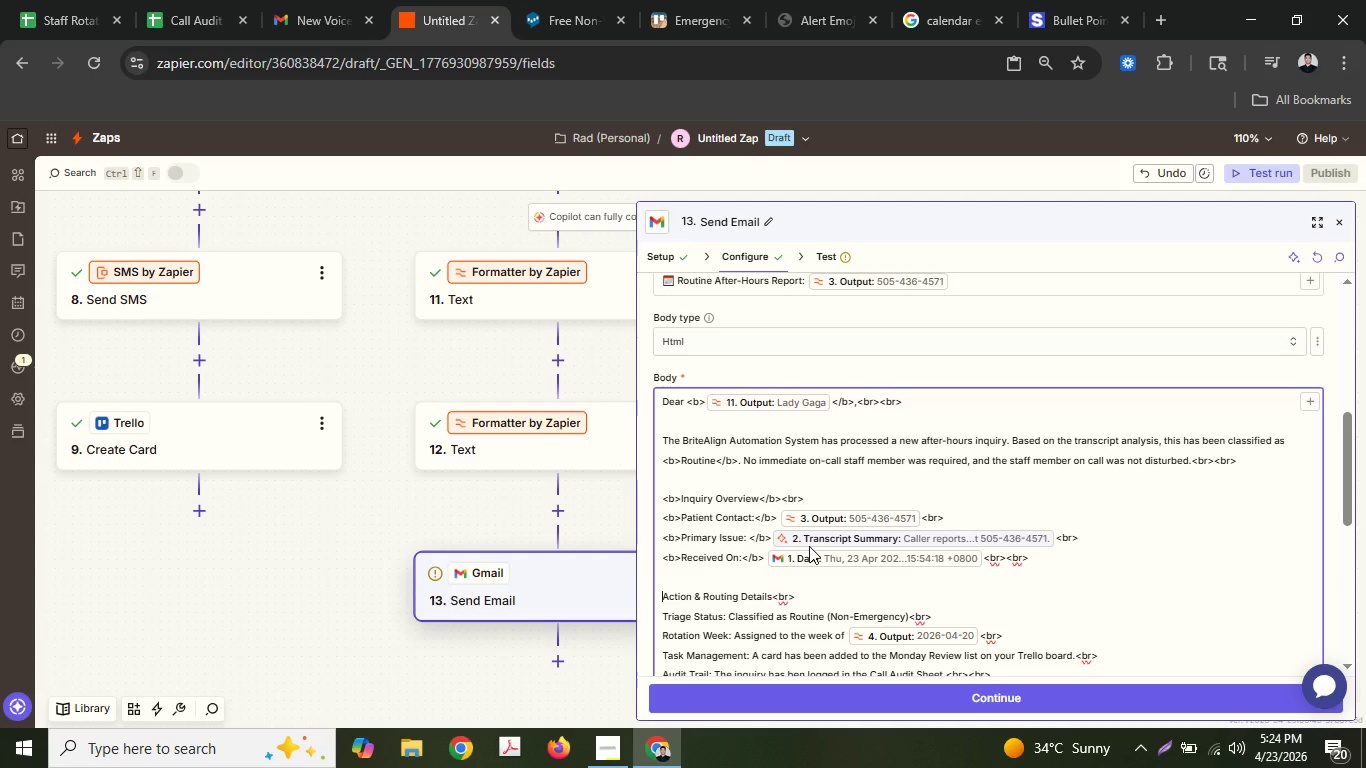 
key(Control+ControlLeft)
 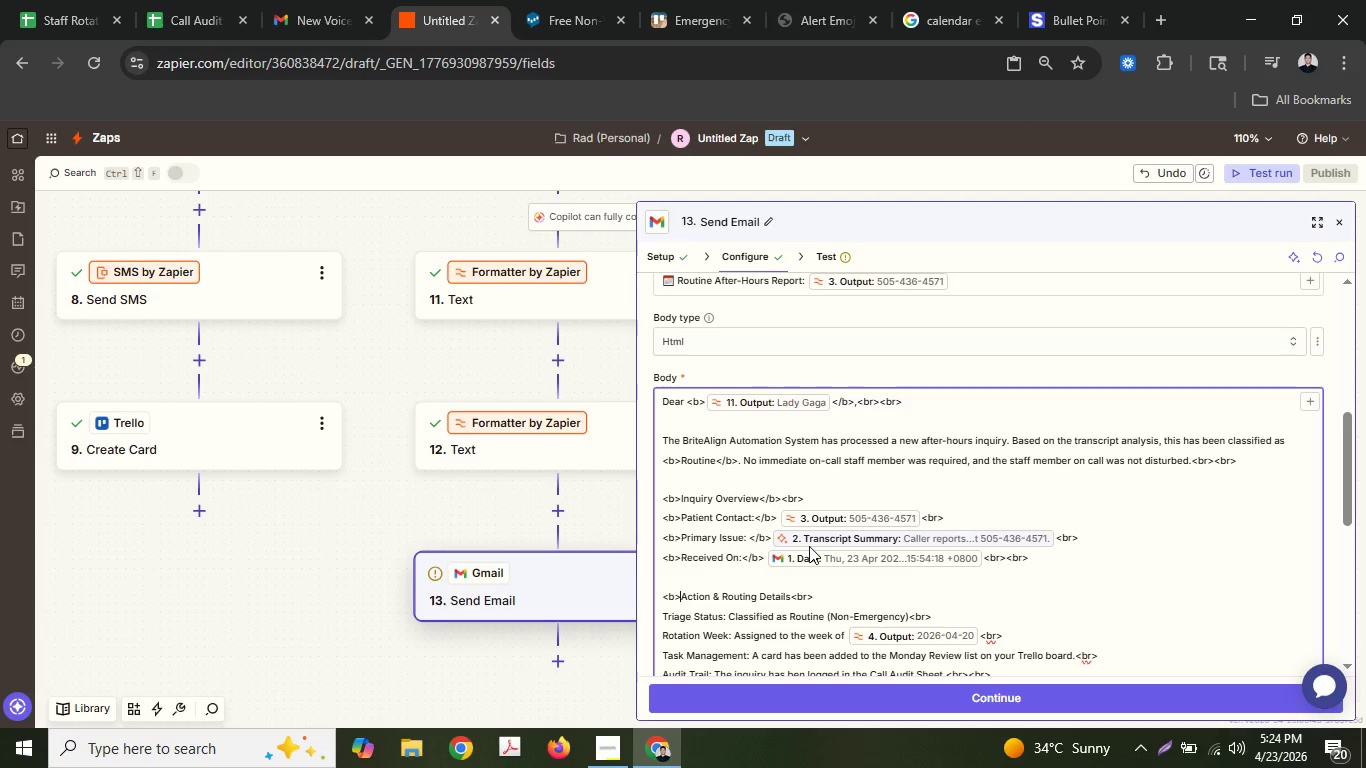 
key(Control+V)
 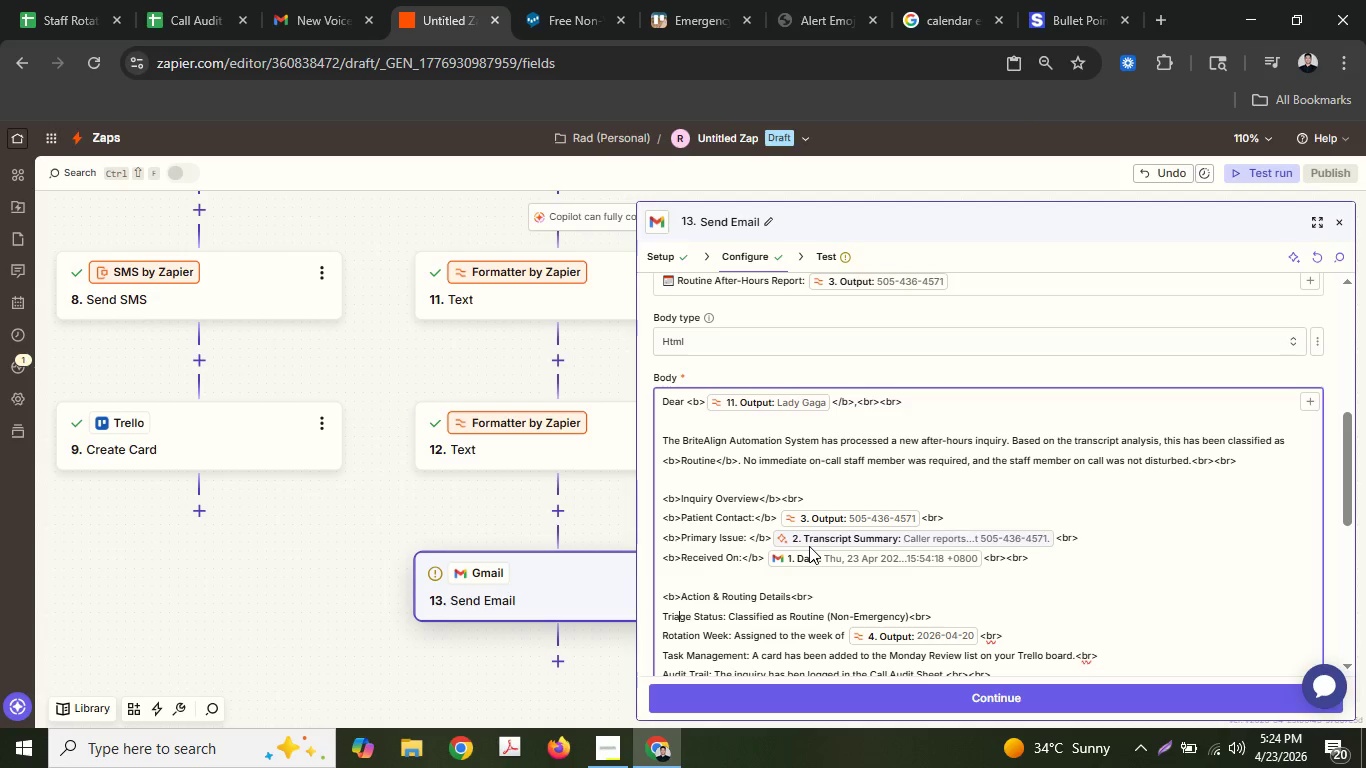 
key(ArrowDown)
 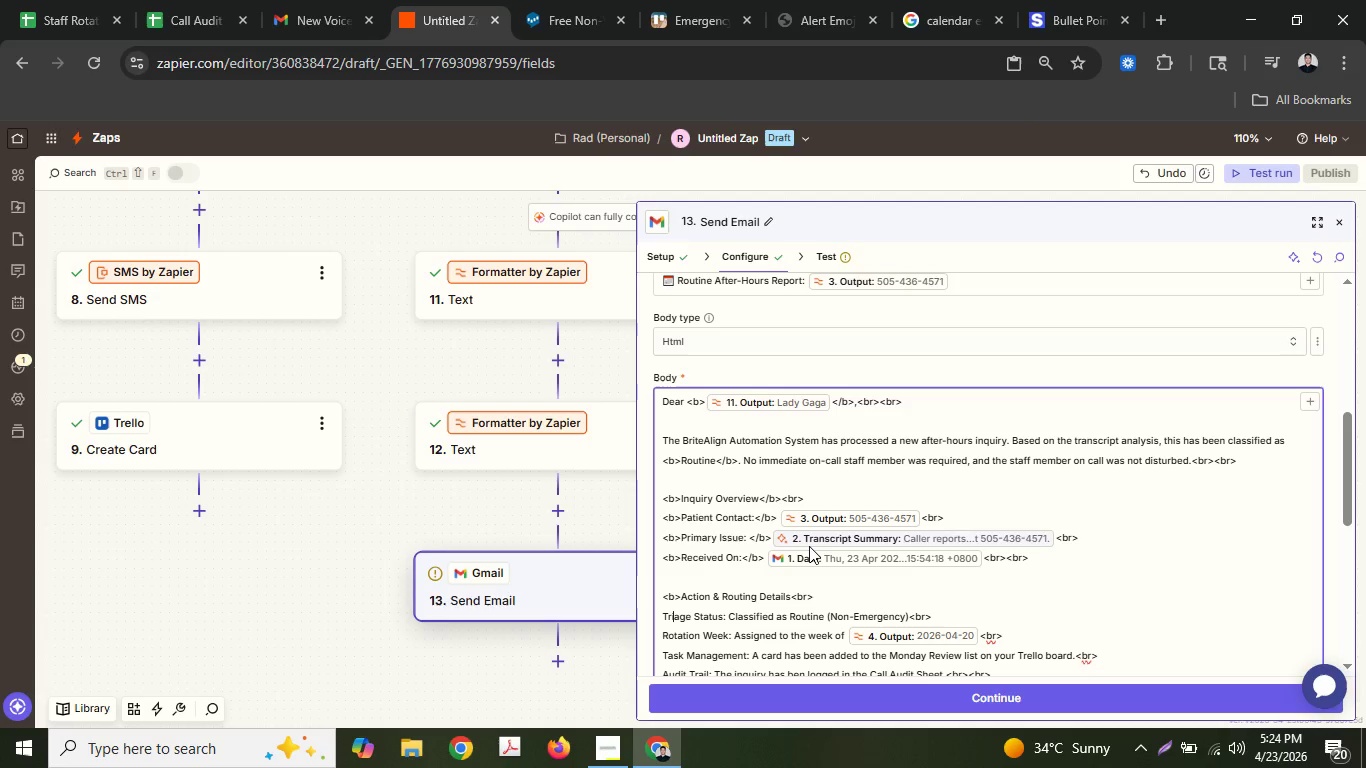 
key(ArrowLeft)
 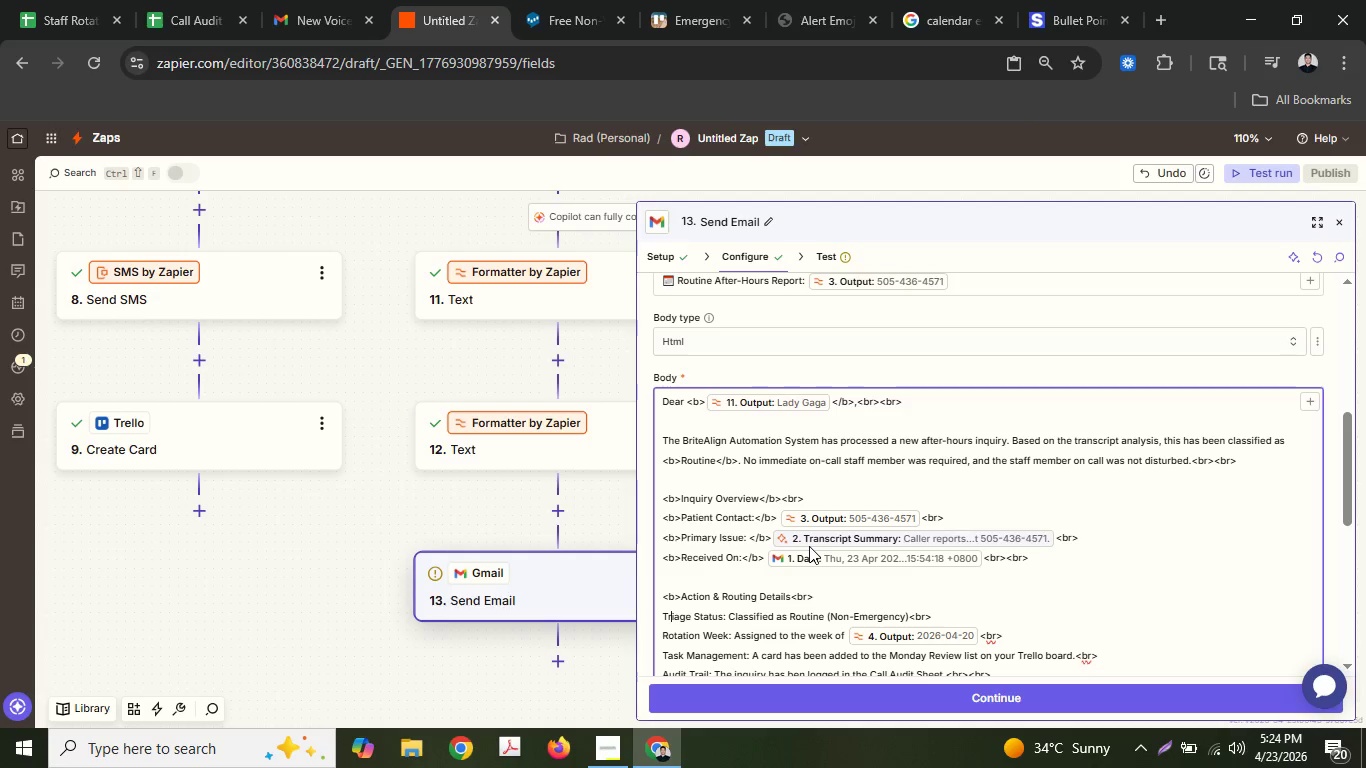 
hold_key(key=ArrowLeft, duration=0.67)
 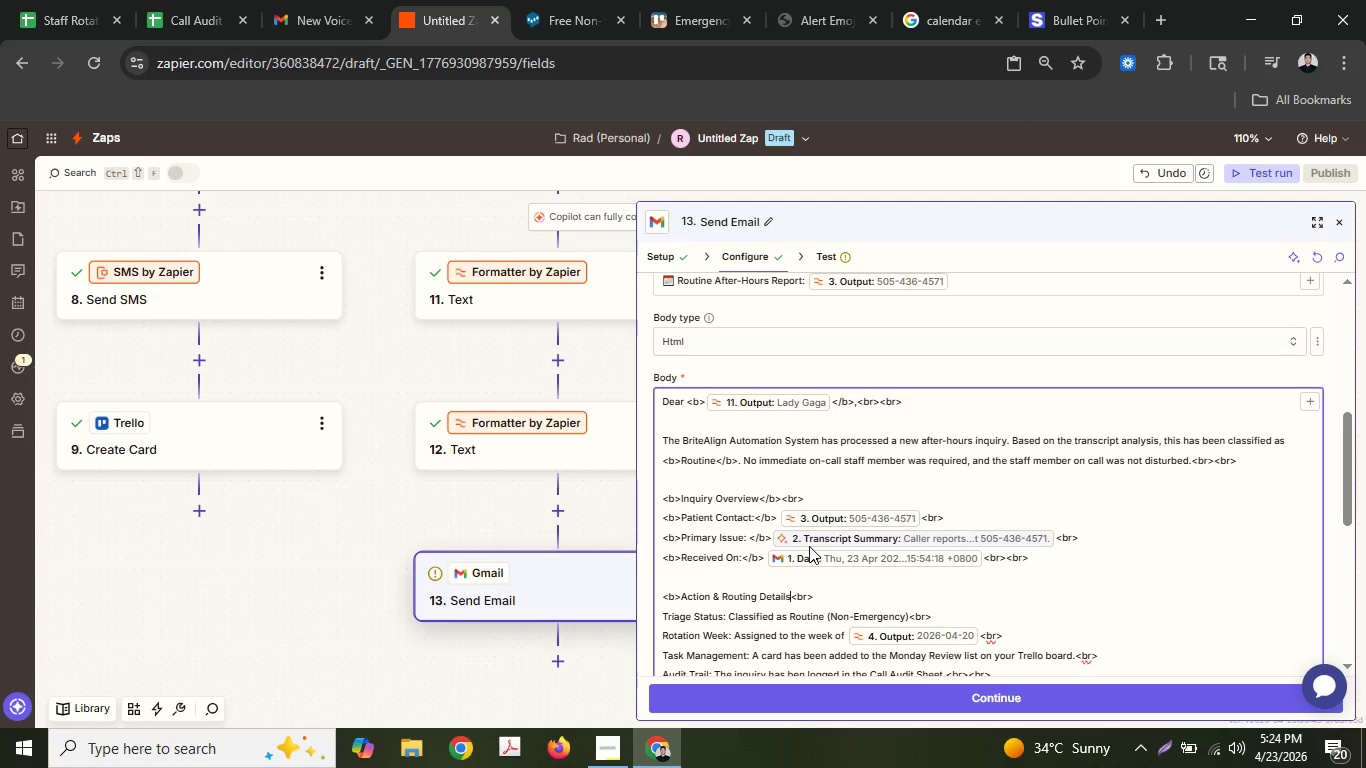 
key(ArrowLeft)
 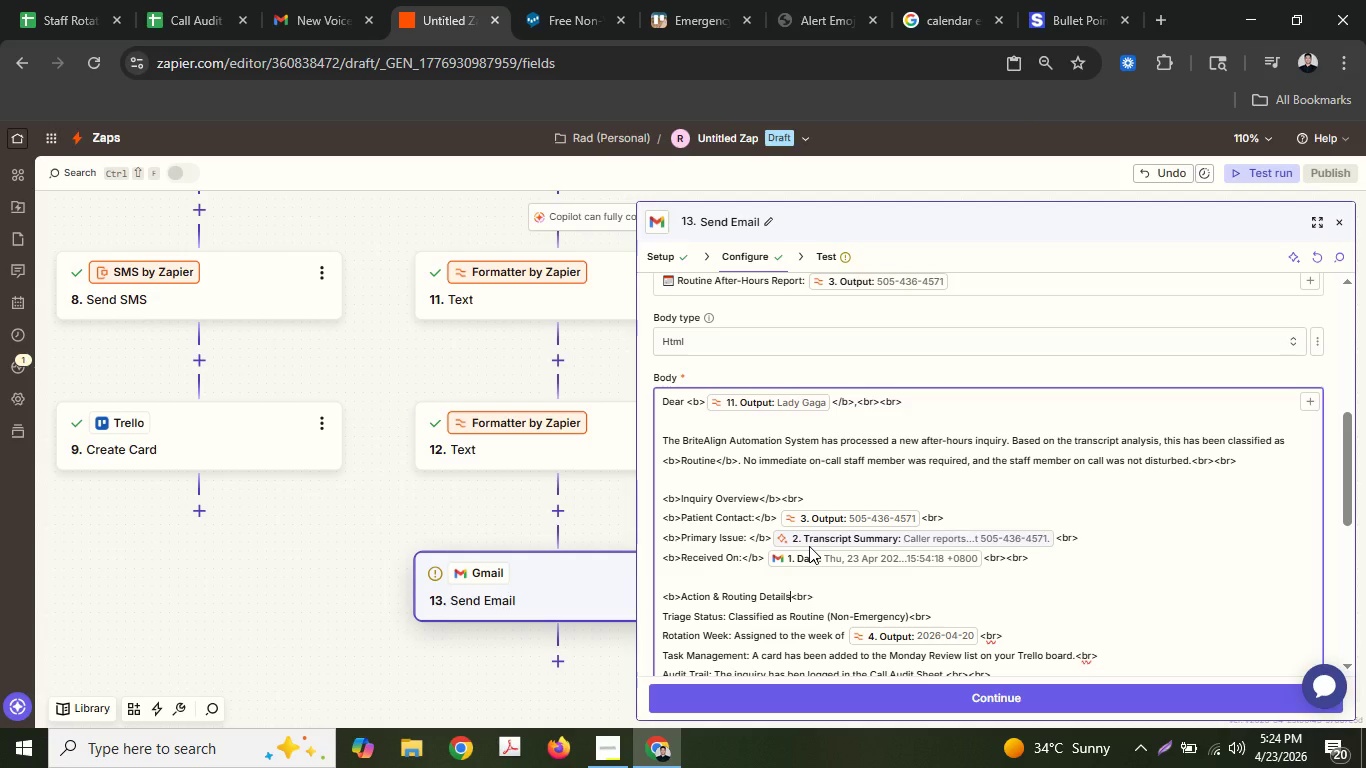 
key(Control+ControlLeft)
 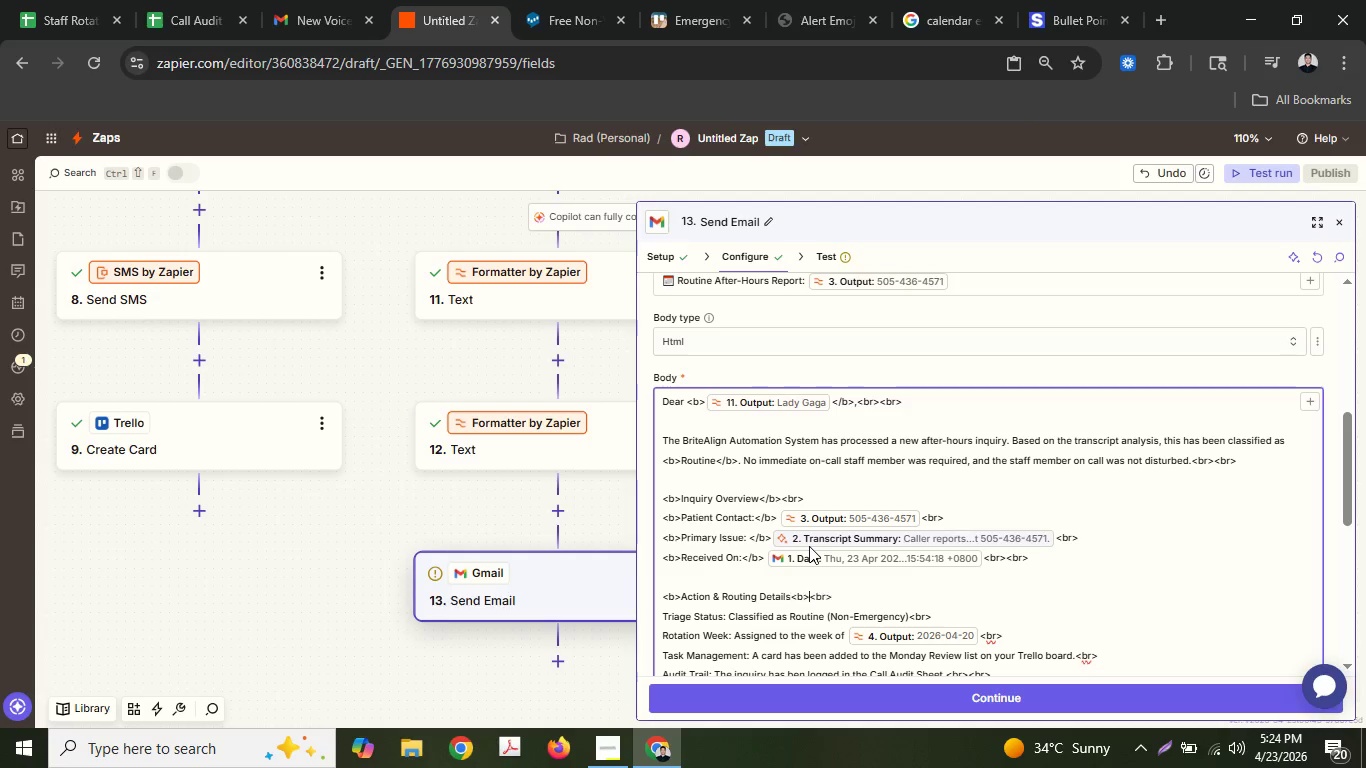 
key(Control+V)
 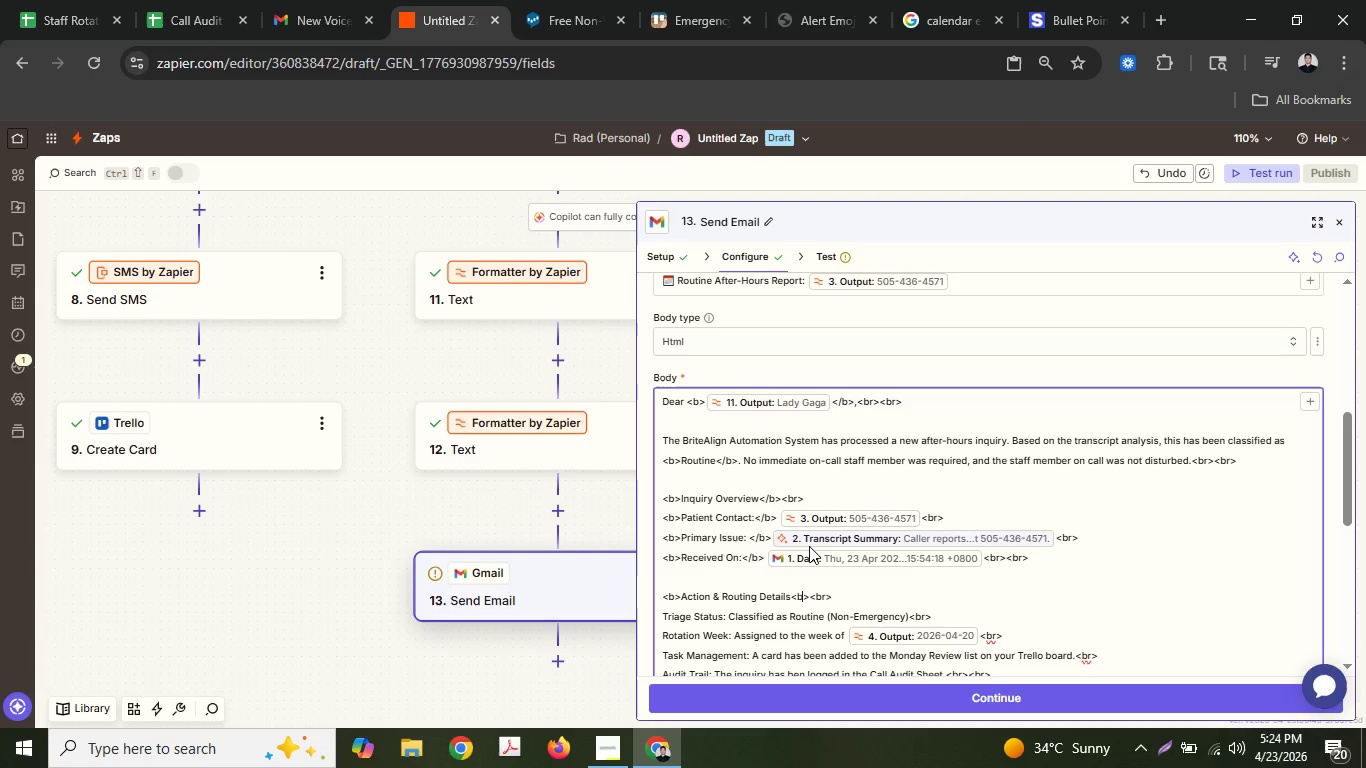 
key(ArrowLeft)
 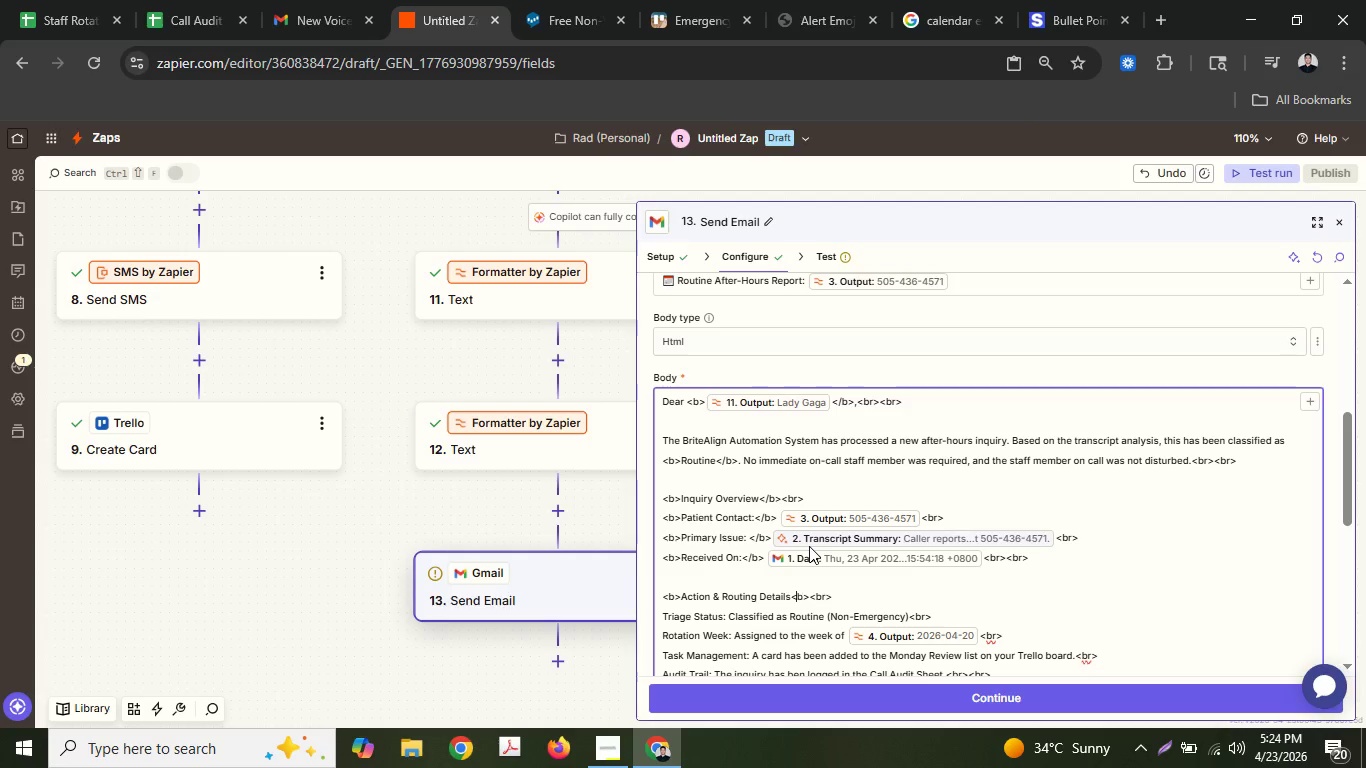 
key(ArrowLeft)
 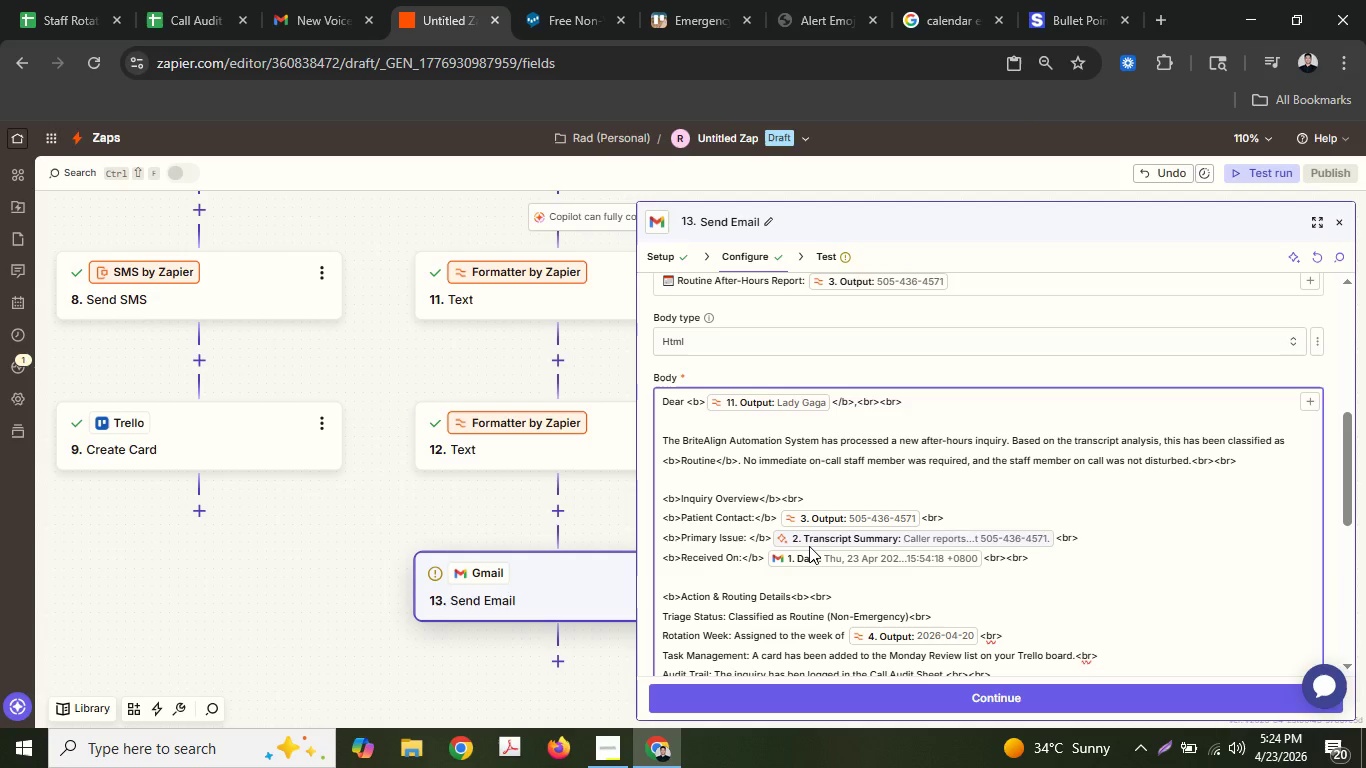 
key(Slash)
 